 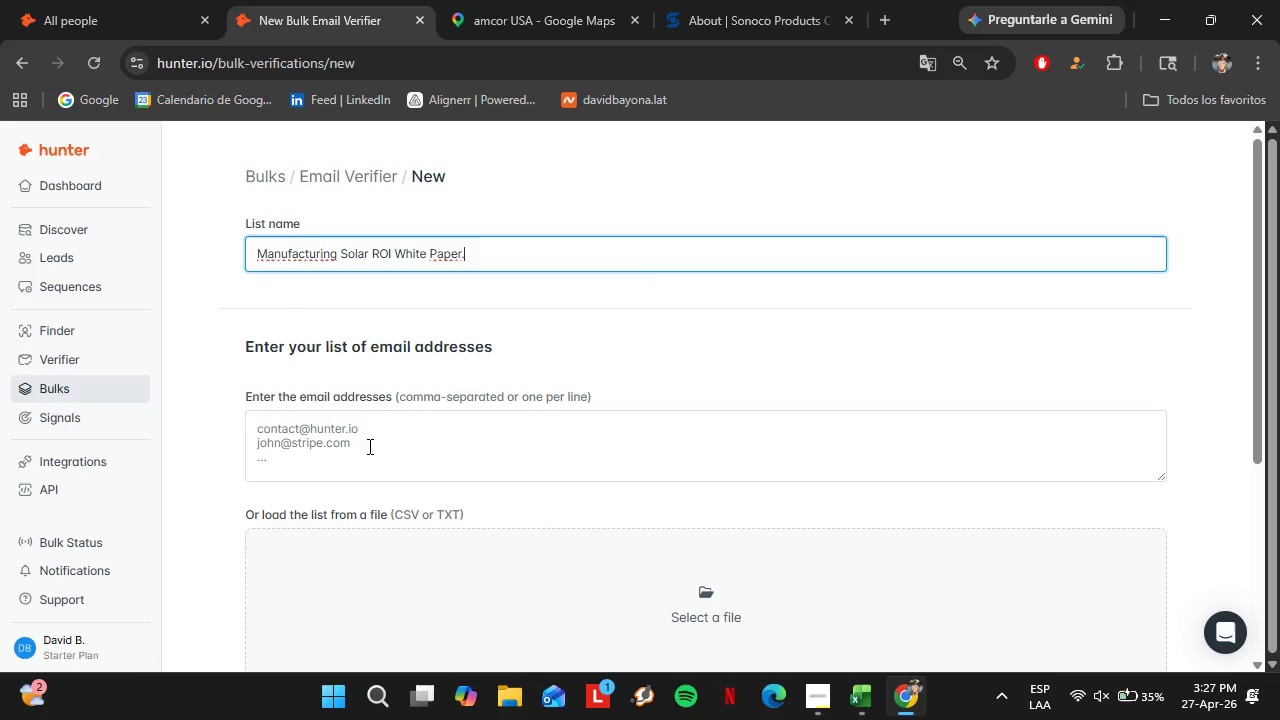 
left_click([369, 446])
 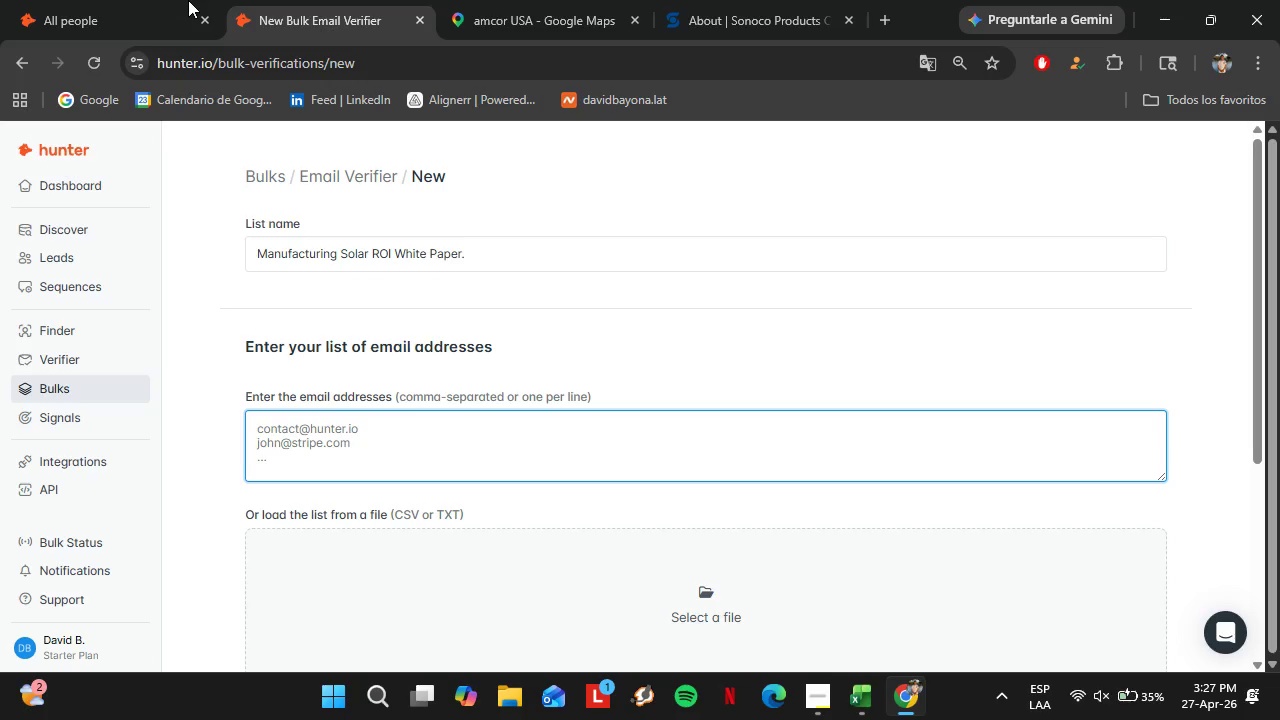 
left_click([115, 0])
 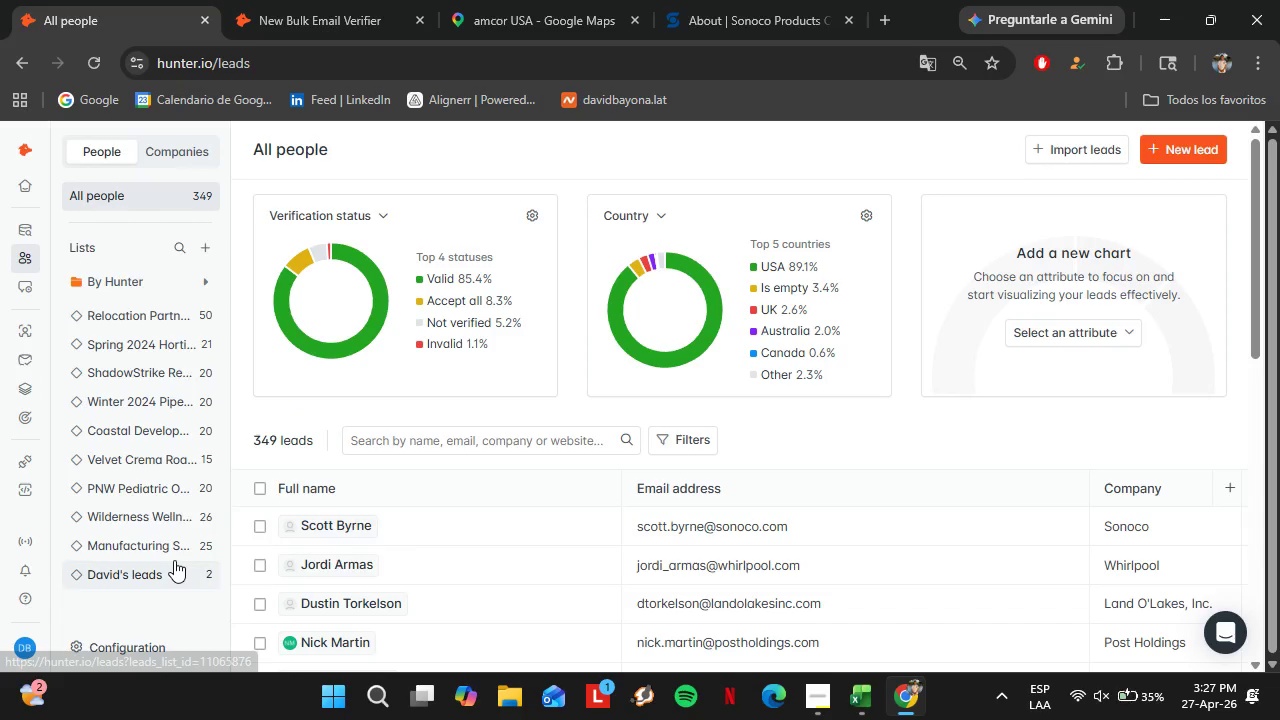 
left_click([146, 539])
 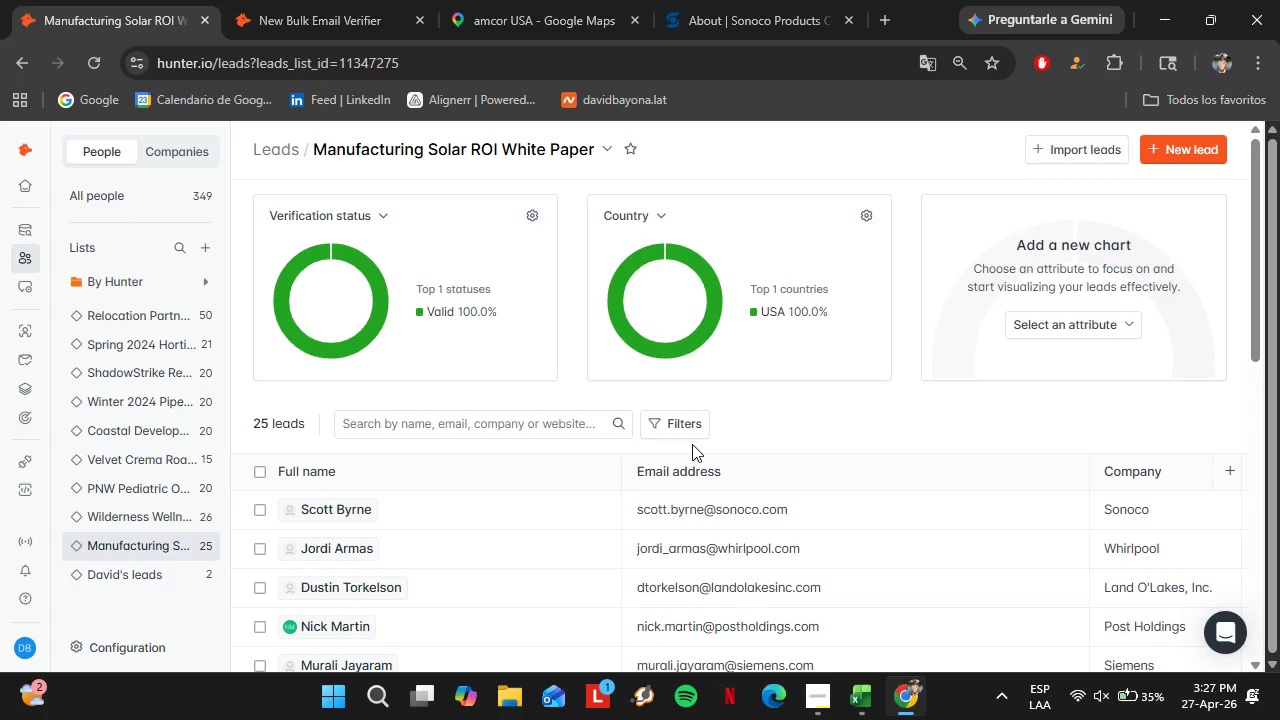 
wait(15.64)
 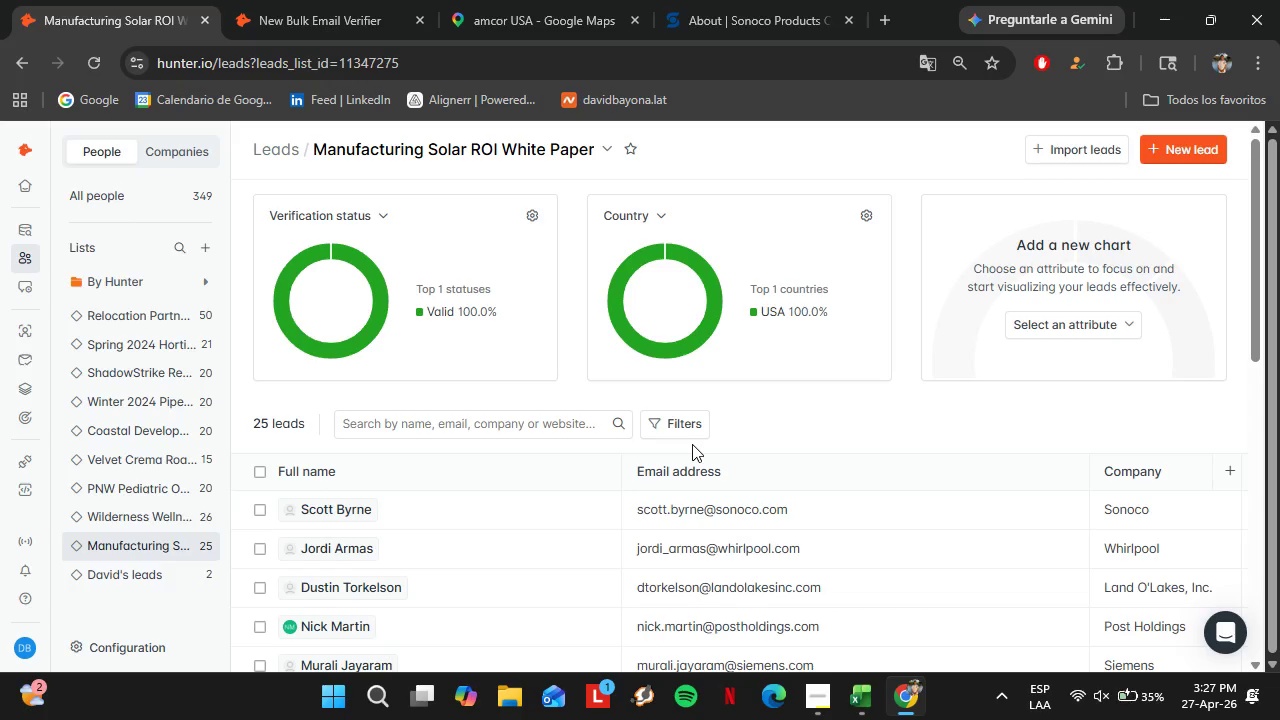 
left_click([748, 518])
 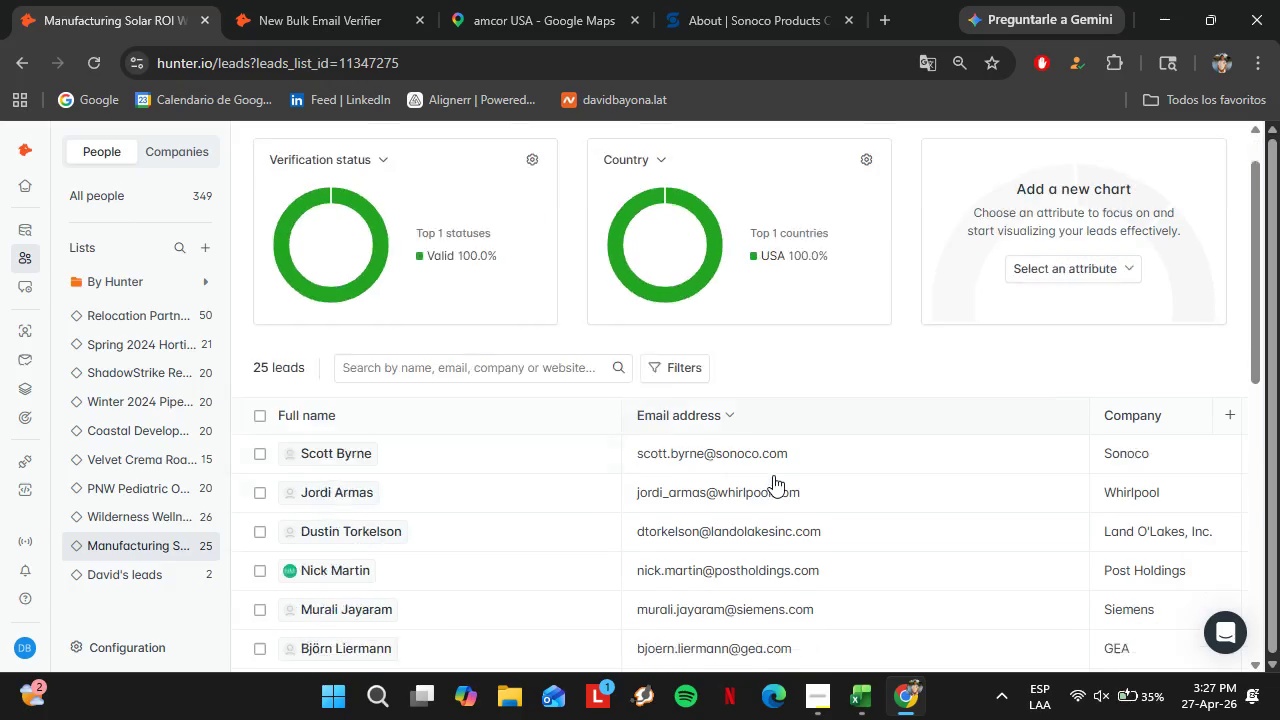 
scroll: coordinate [773, 475], scroll_direction: down, amount: 1.0
 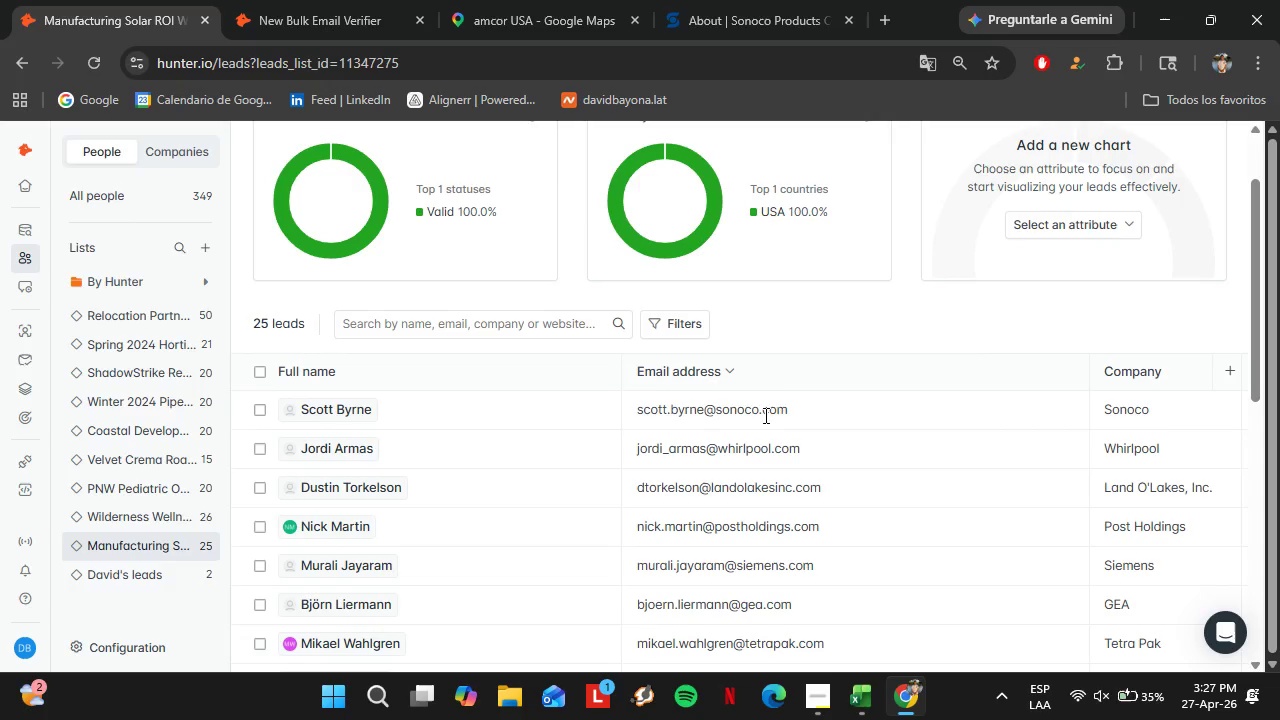 
double_click([764, 415])
 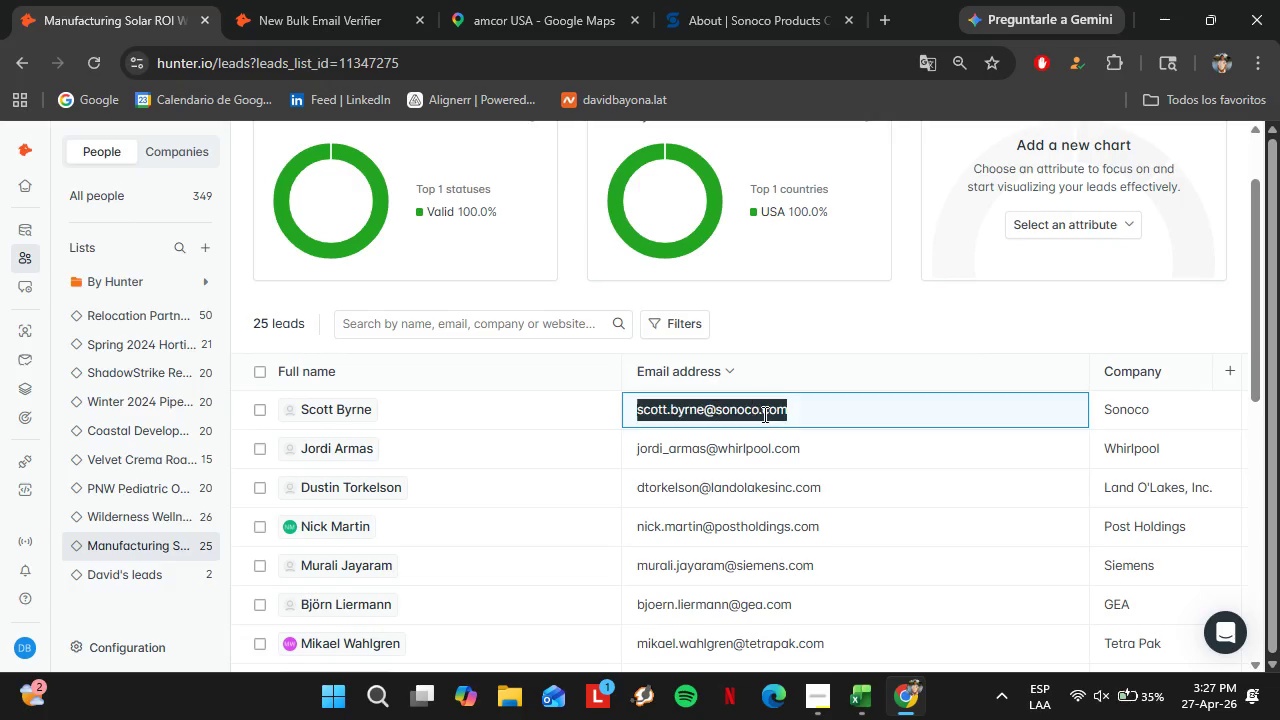 
triple_click([764, 414])
 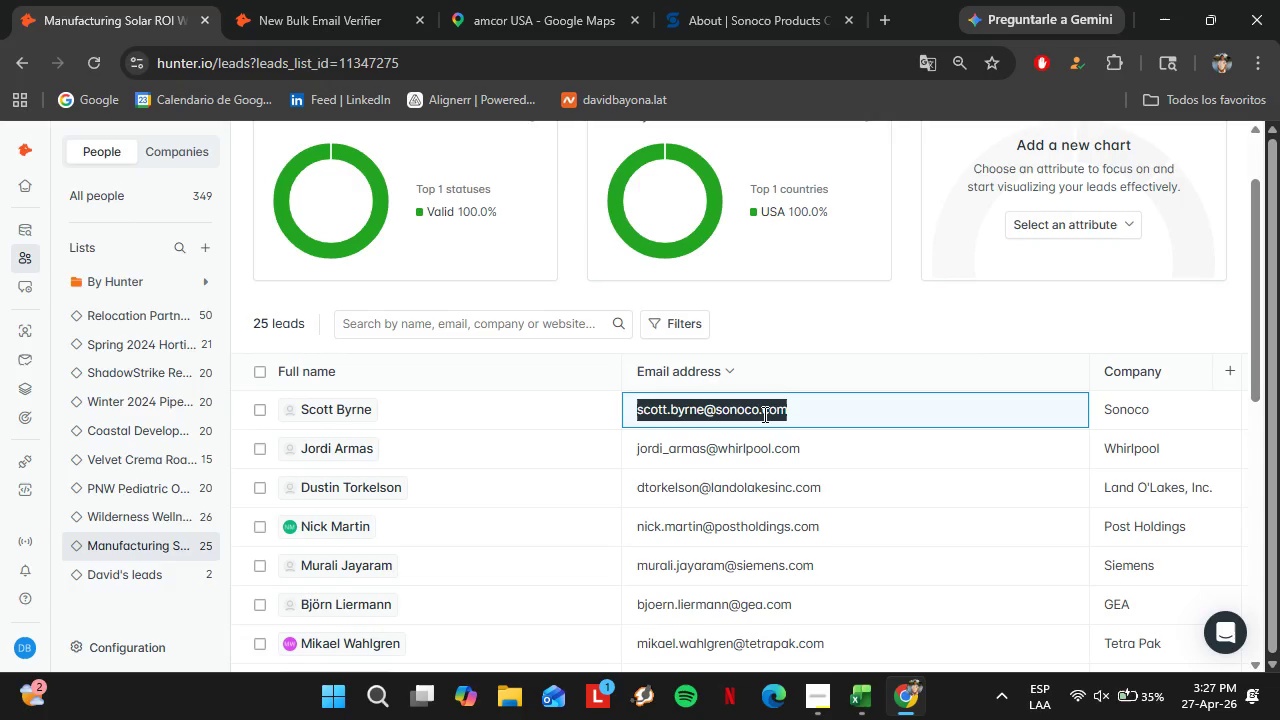 
key(Control+C)
 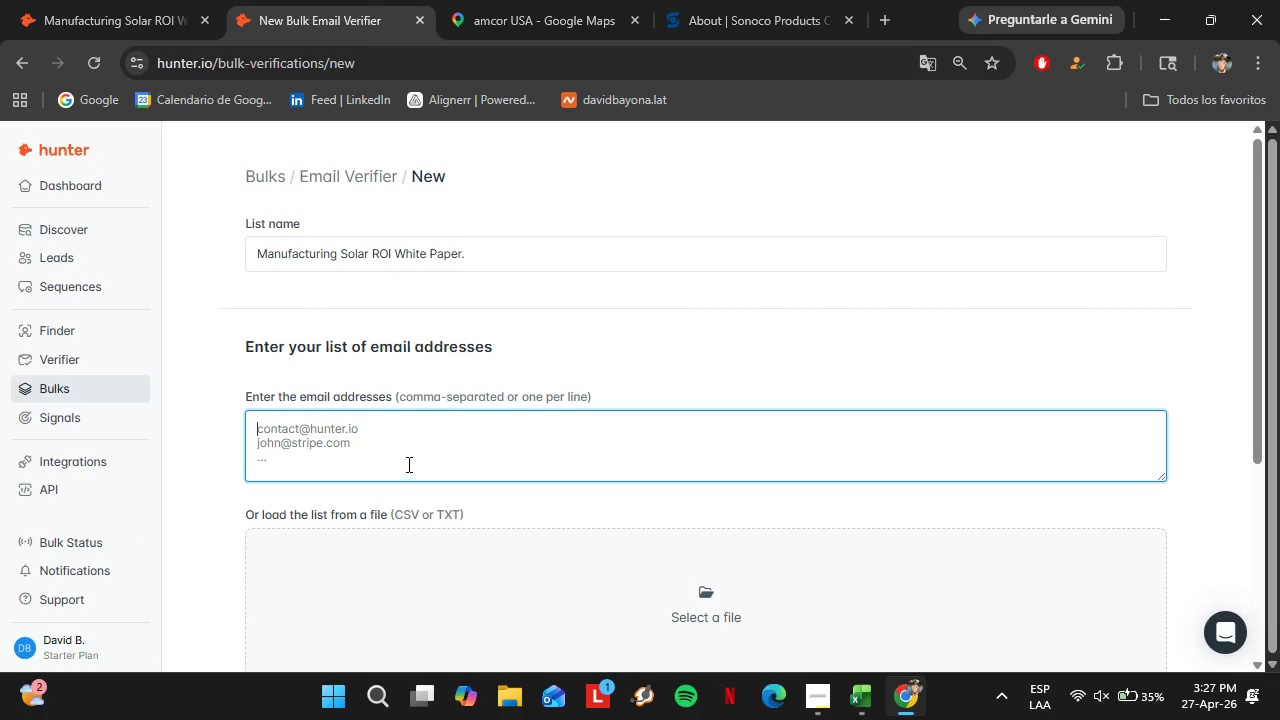 
key(Control+V)
 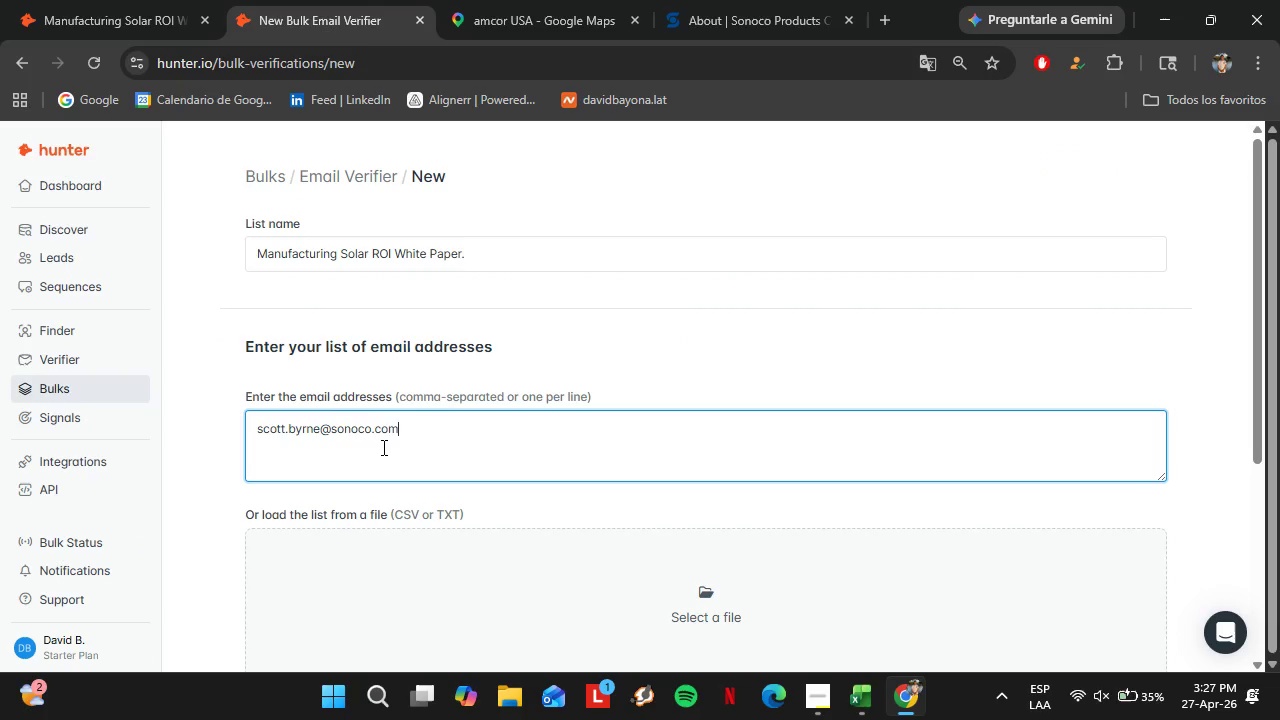 
key(Control+Shift+Enter)
 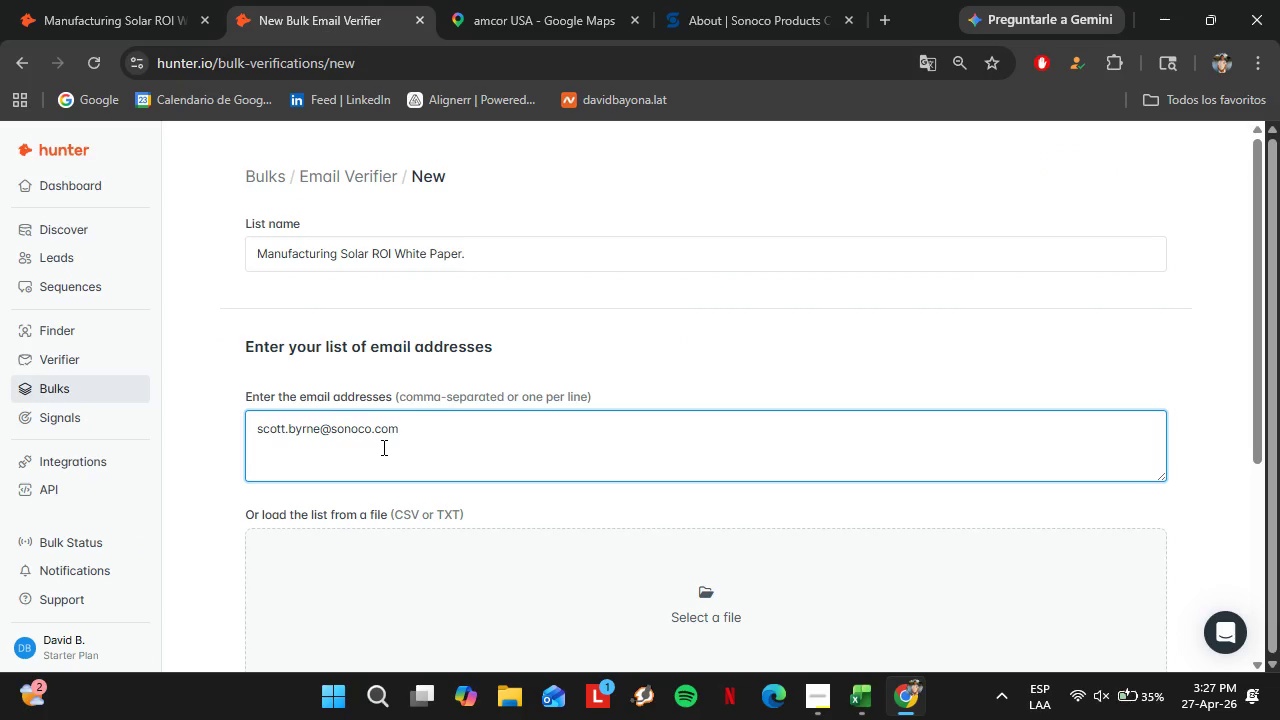 
key(Shift+Enter)
 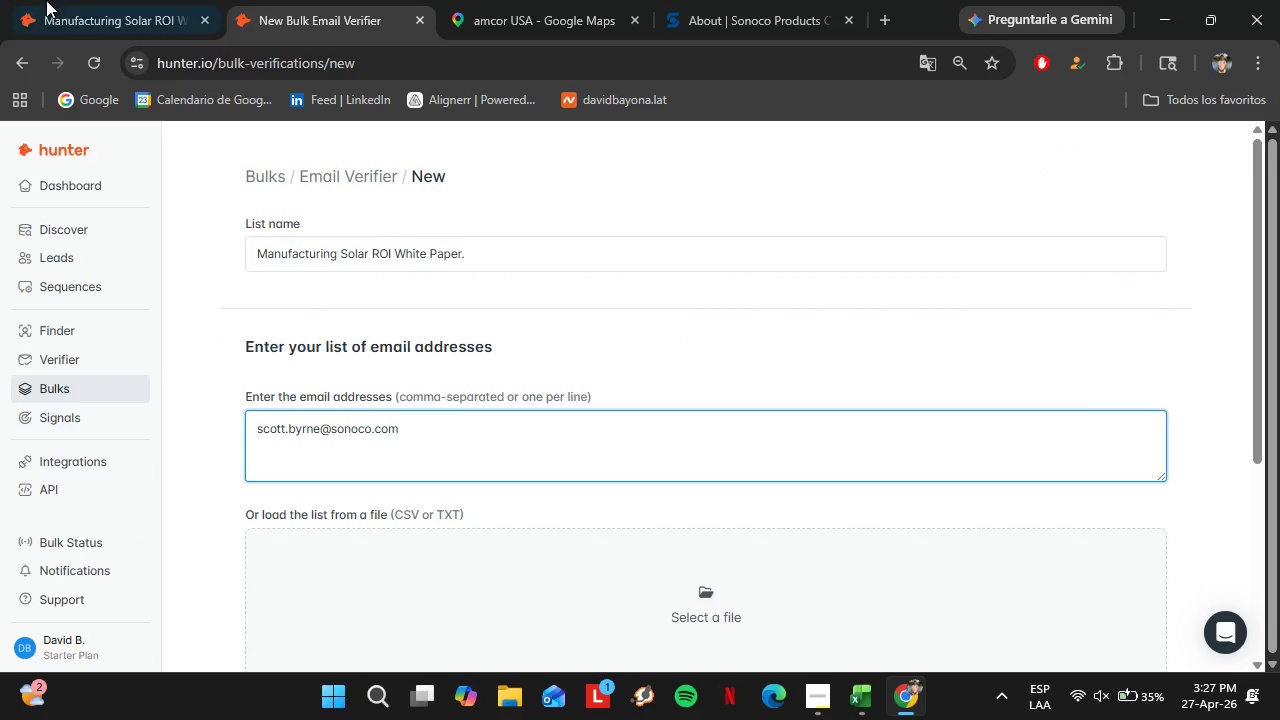 
left_click([57, 0])
 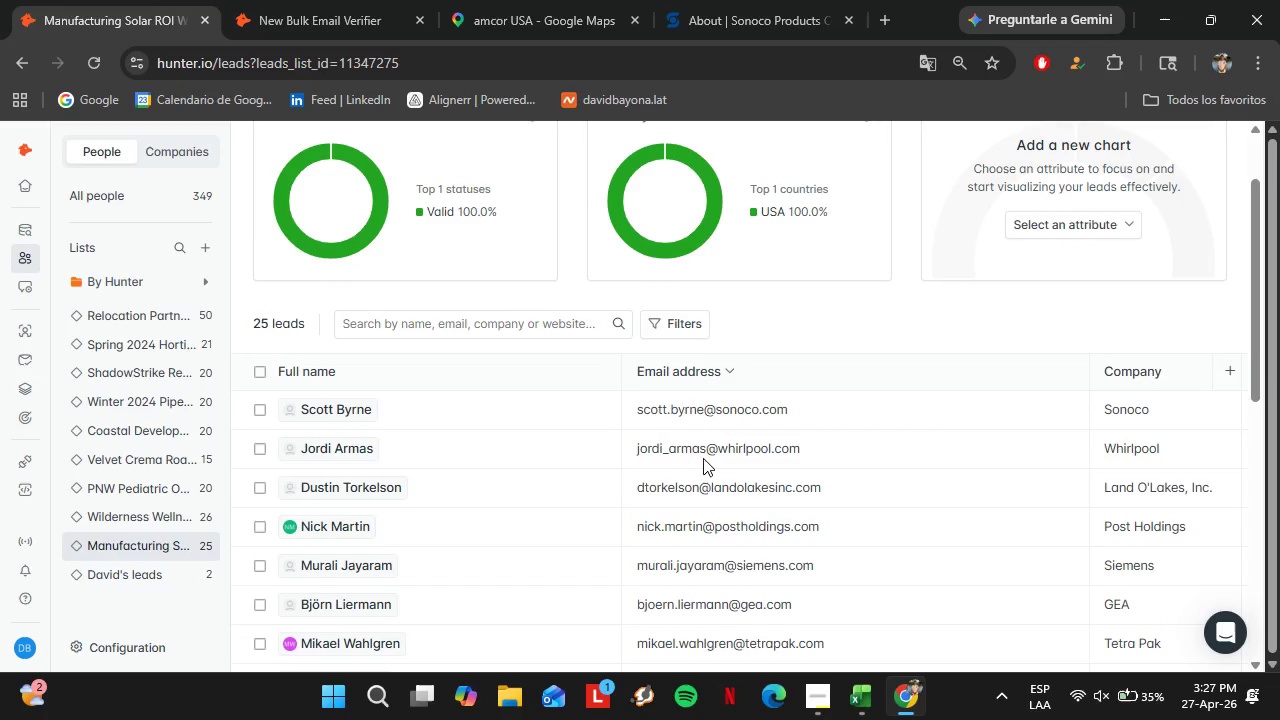 
double_click([703, 458])
 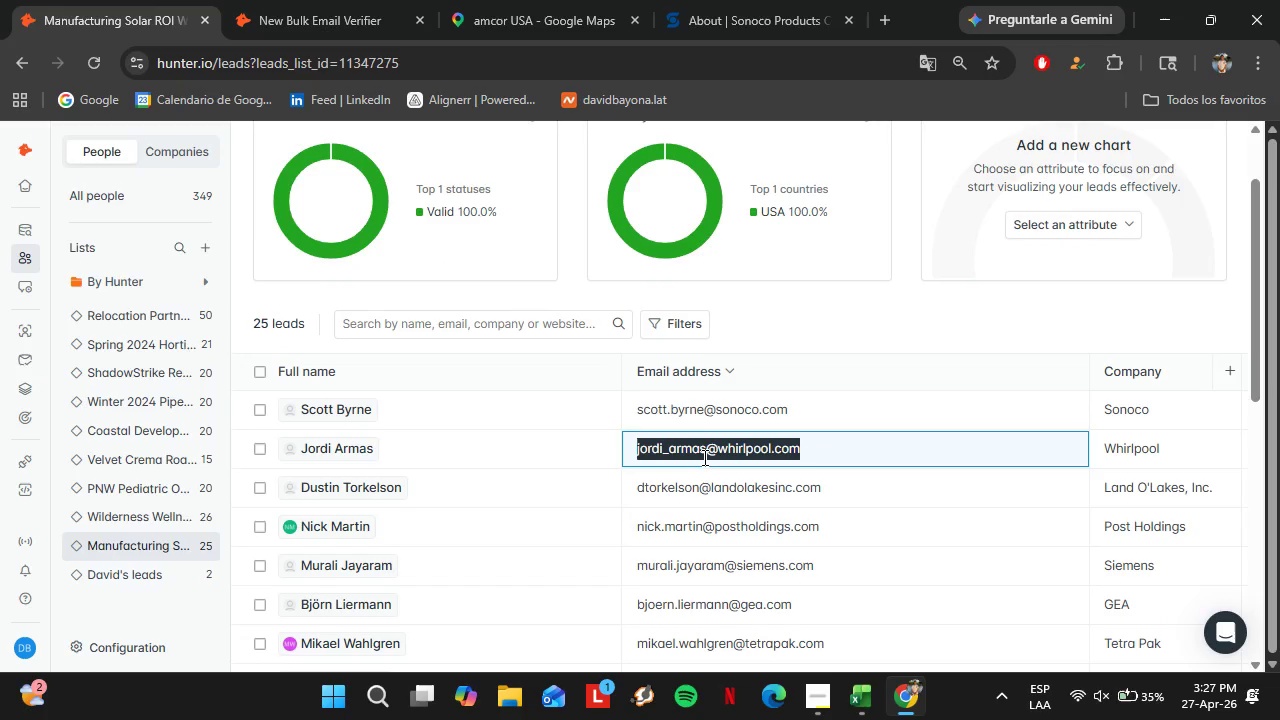 
triple_click([703, 457])
 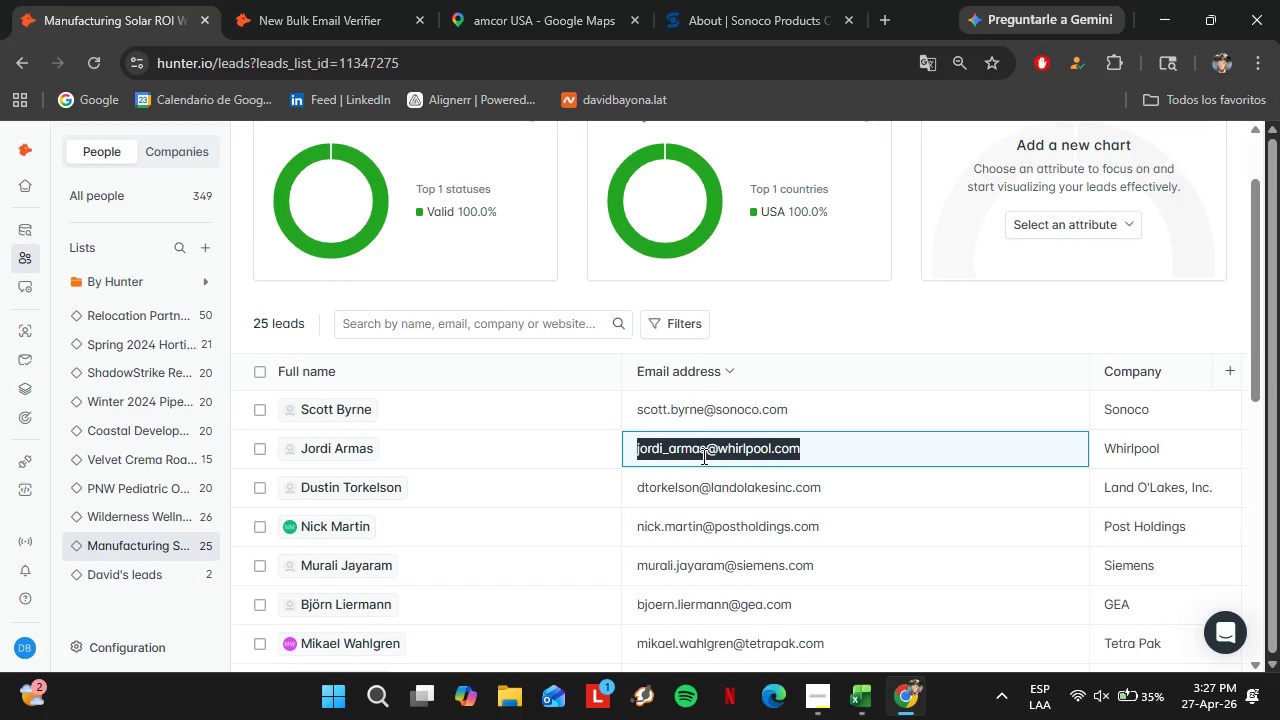 
key(Control+C)
 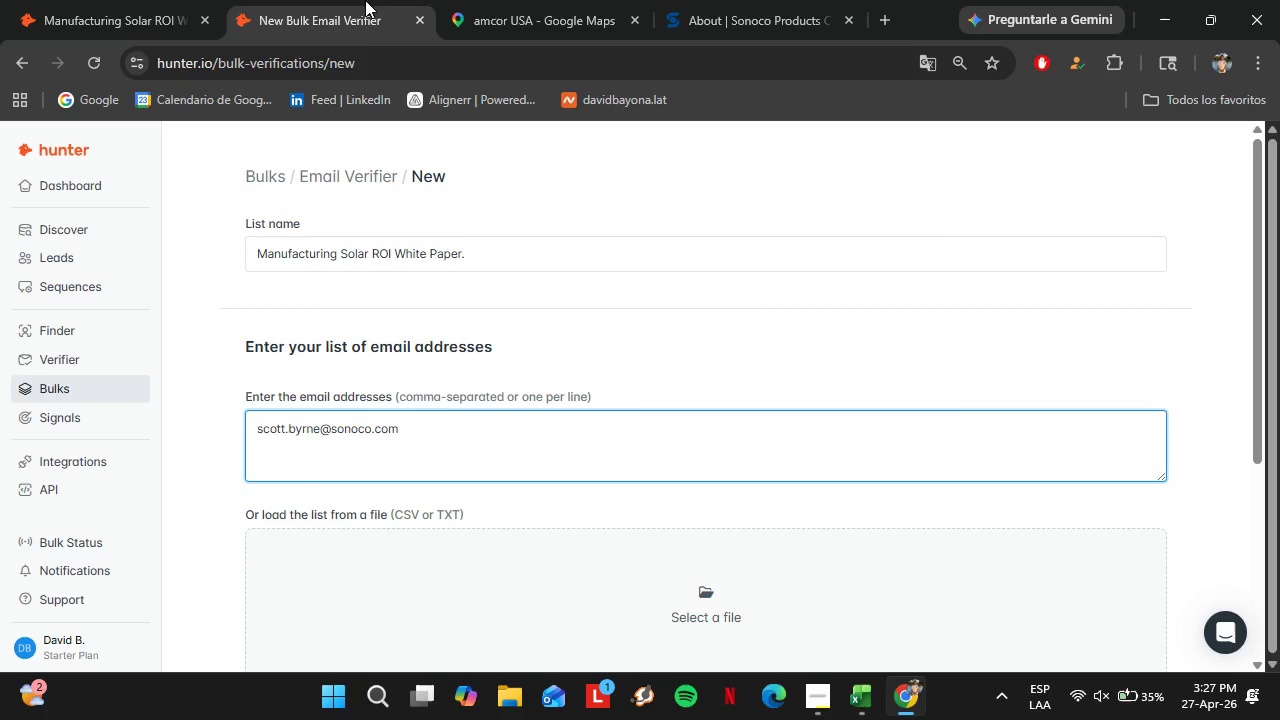 
left_click([365, 0])
 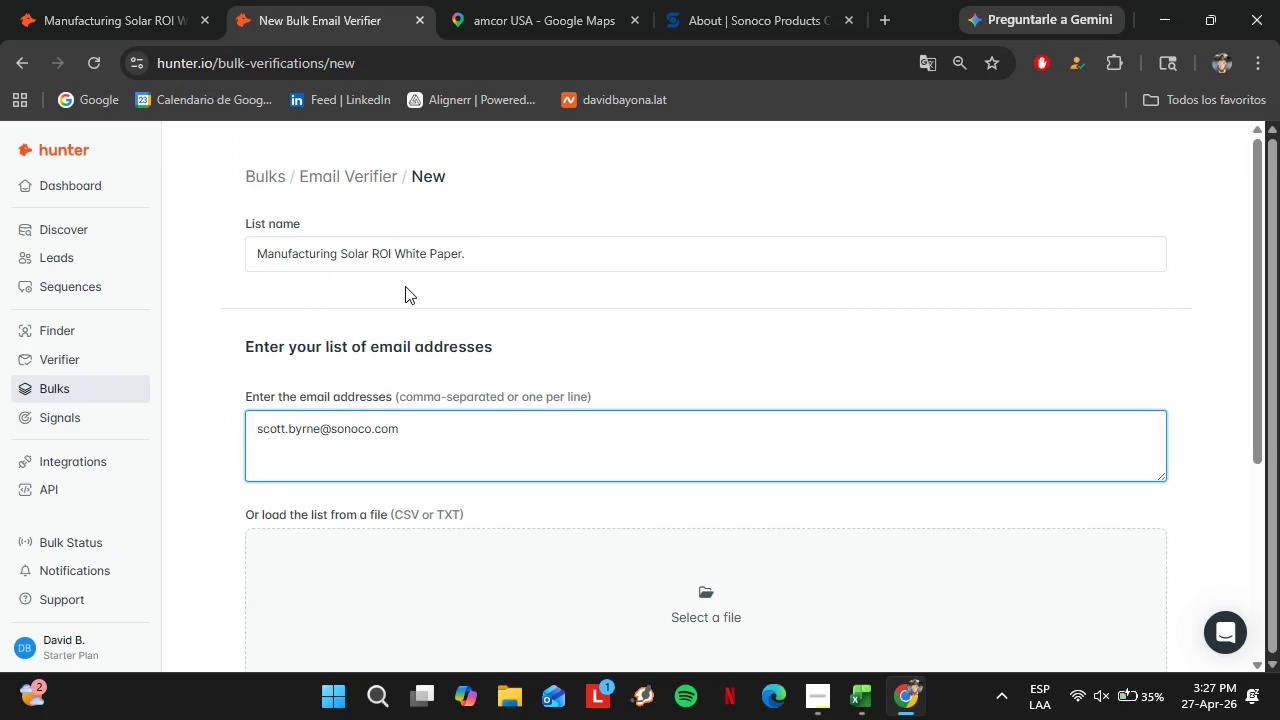 
key(Control+V)
 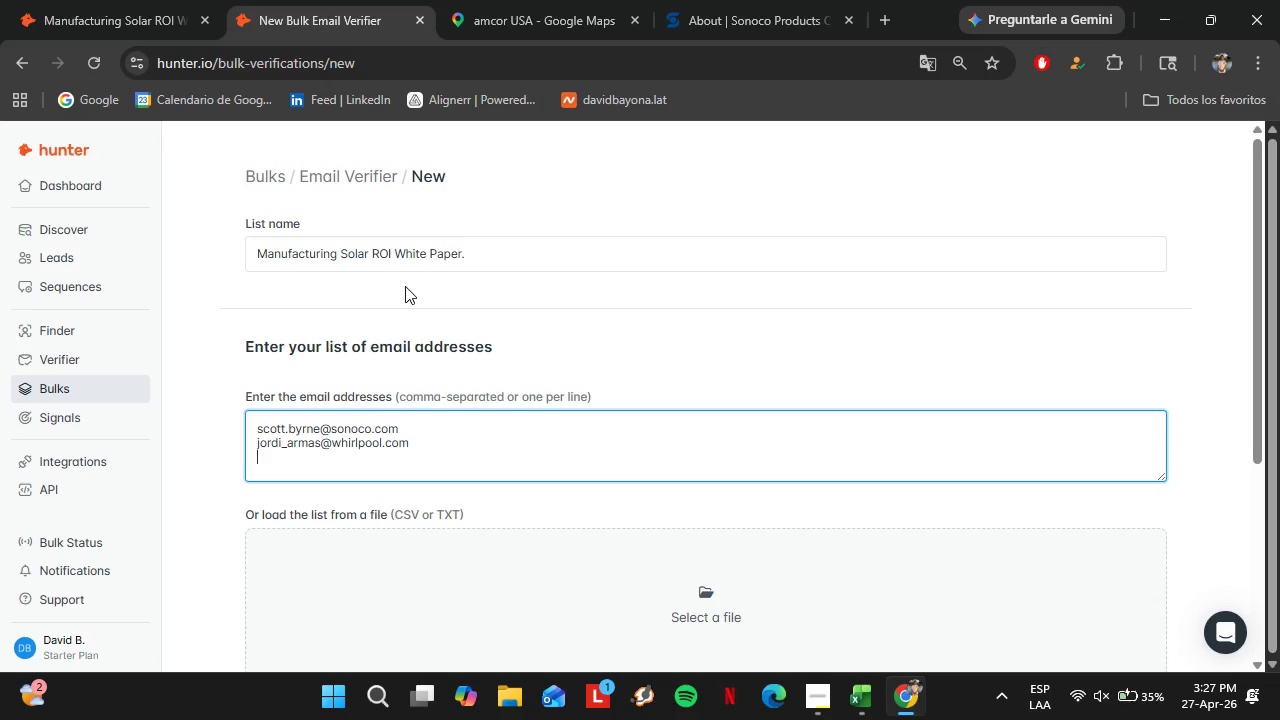 
key(Enter)
 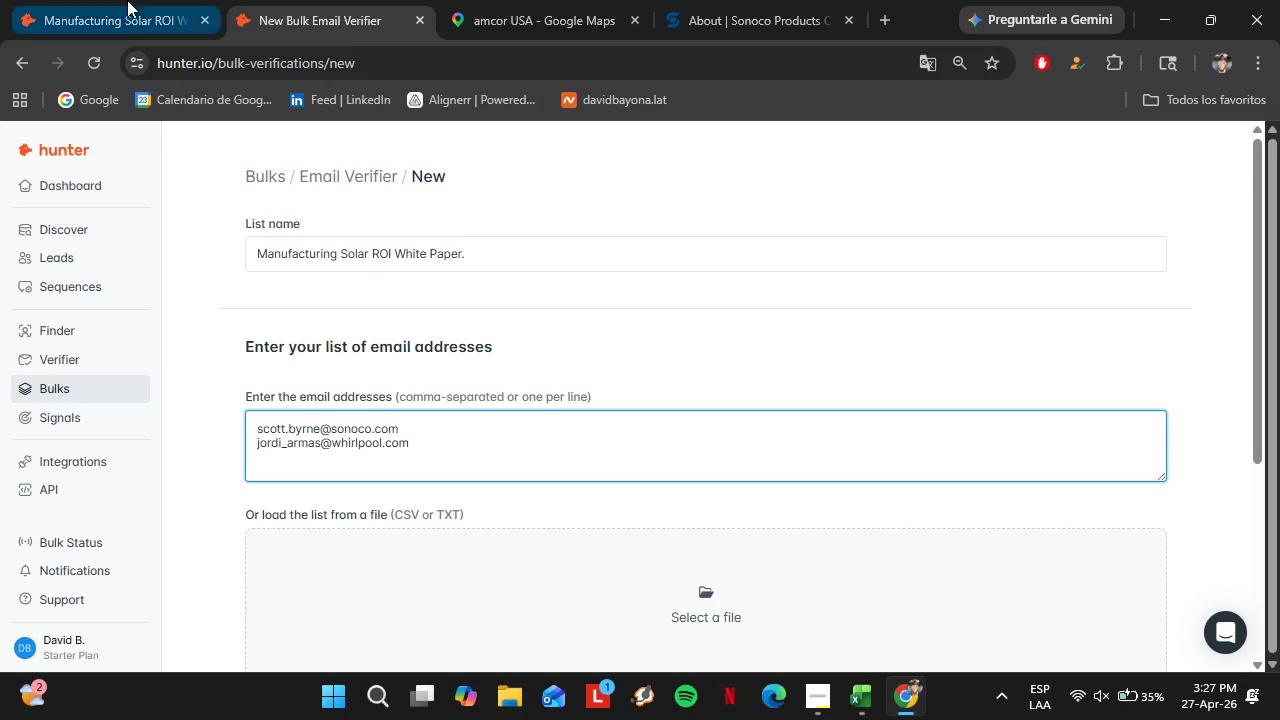 
left_click([120, 0])
 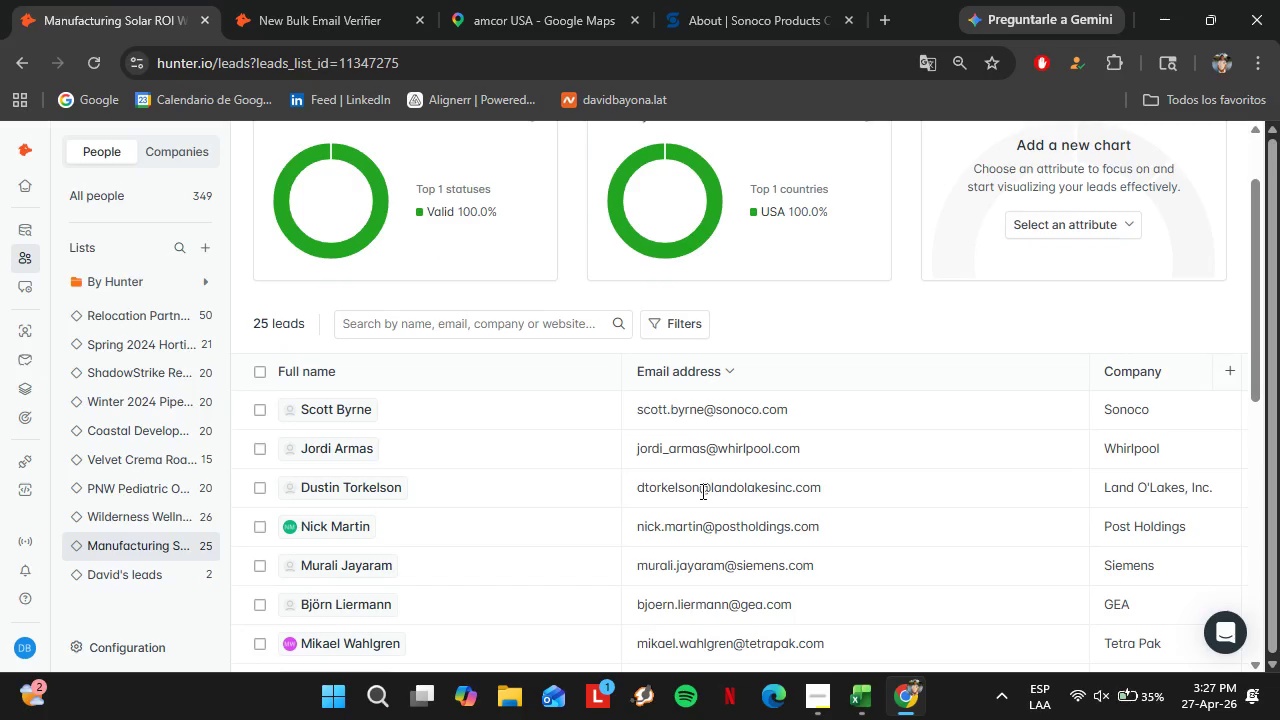 
double_click([701, 491])
 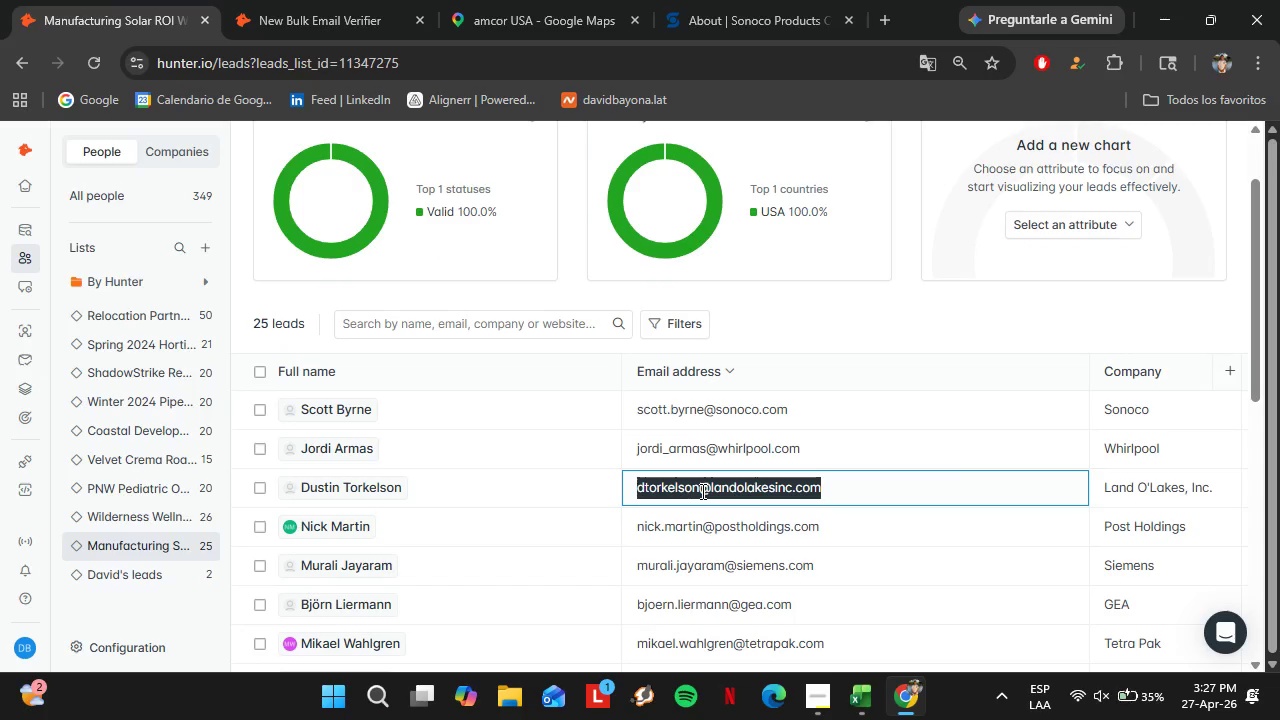 
triple_click([701, 491])
 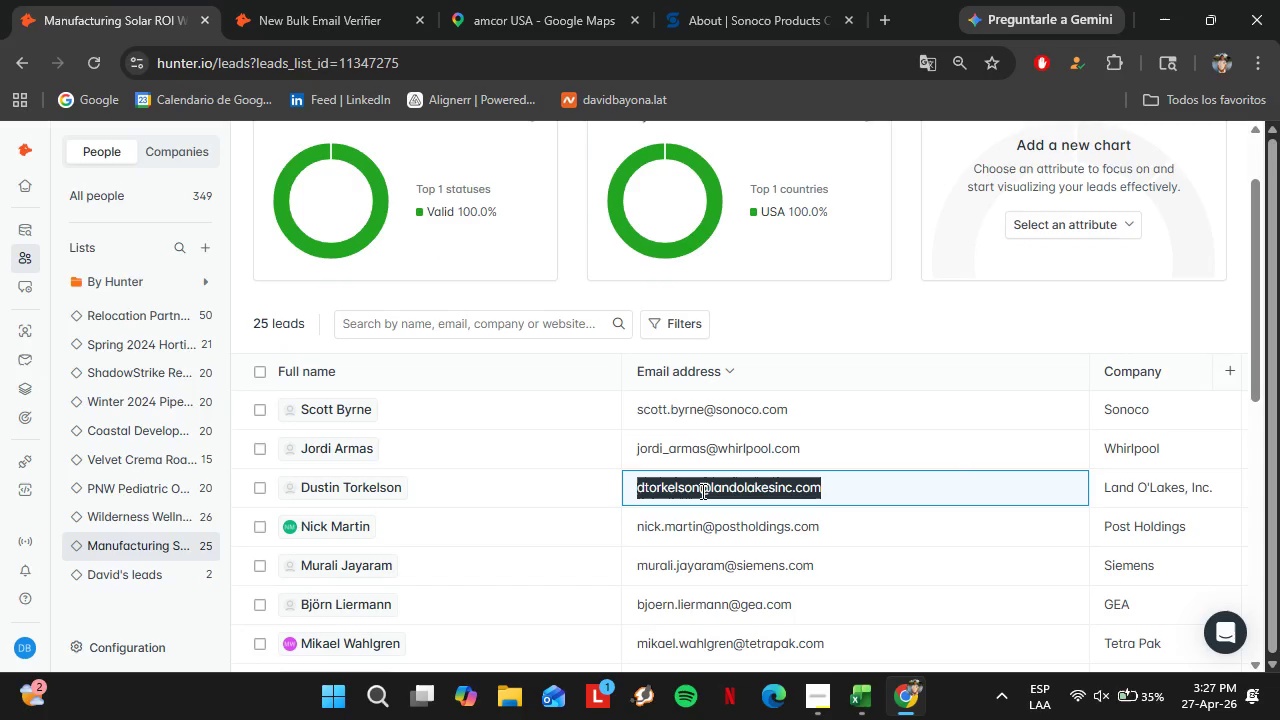 
triple_click([701, 491])
 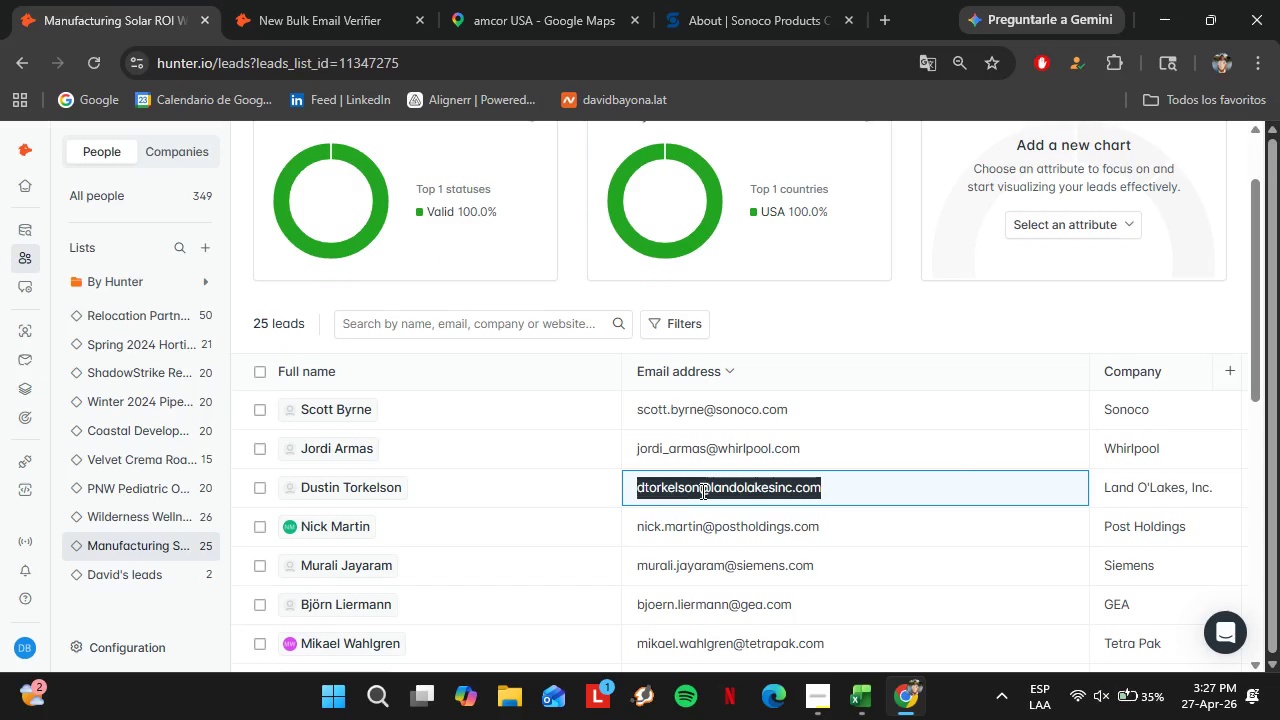 
key(Control+V)
 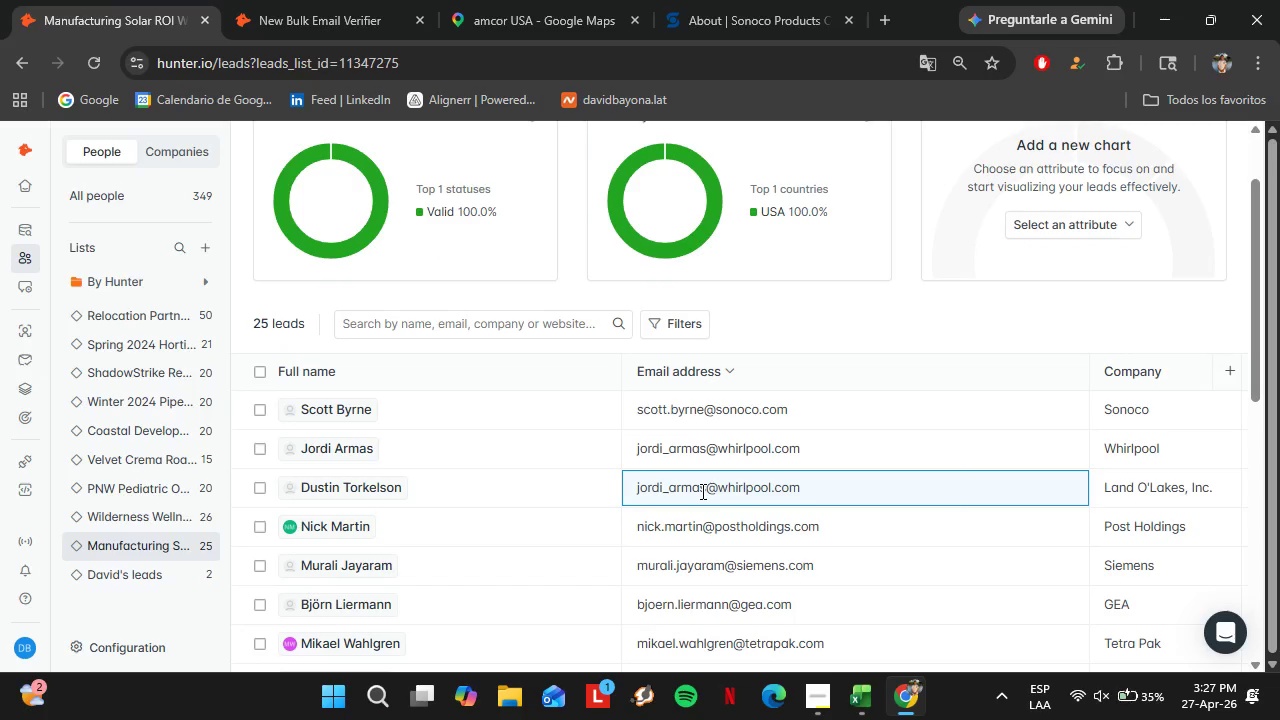 
key(Control+Z)
 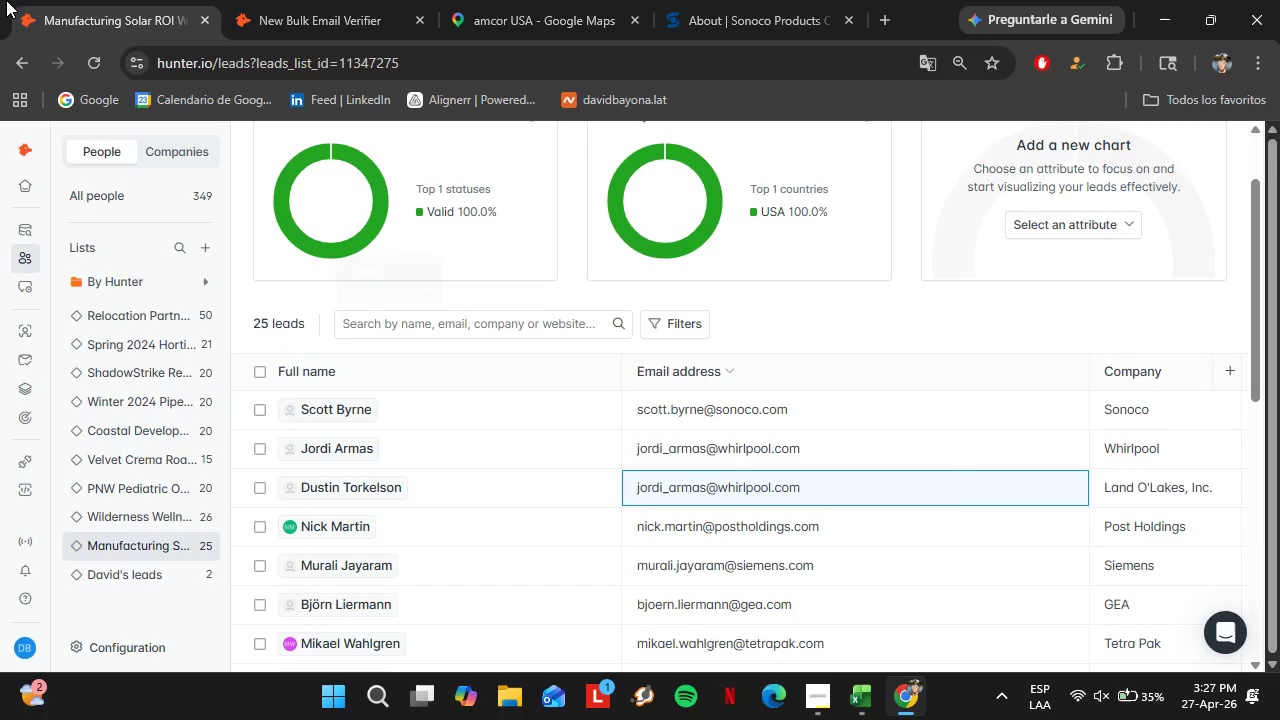 
left_click([31, 60])
 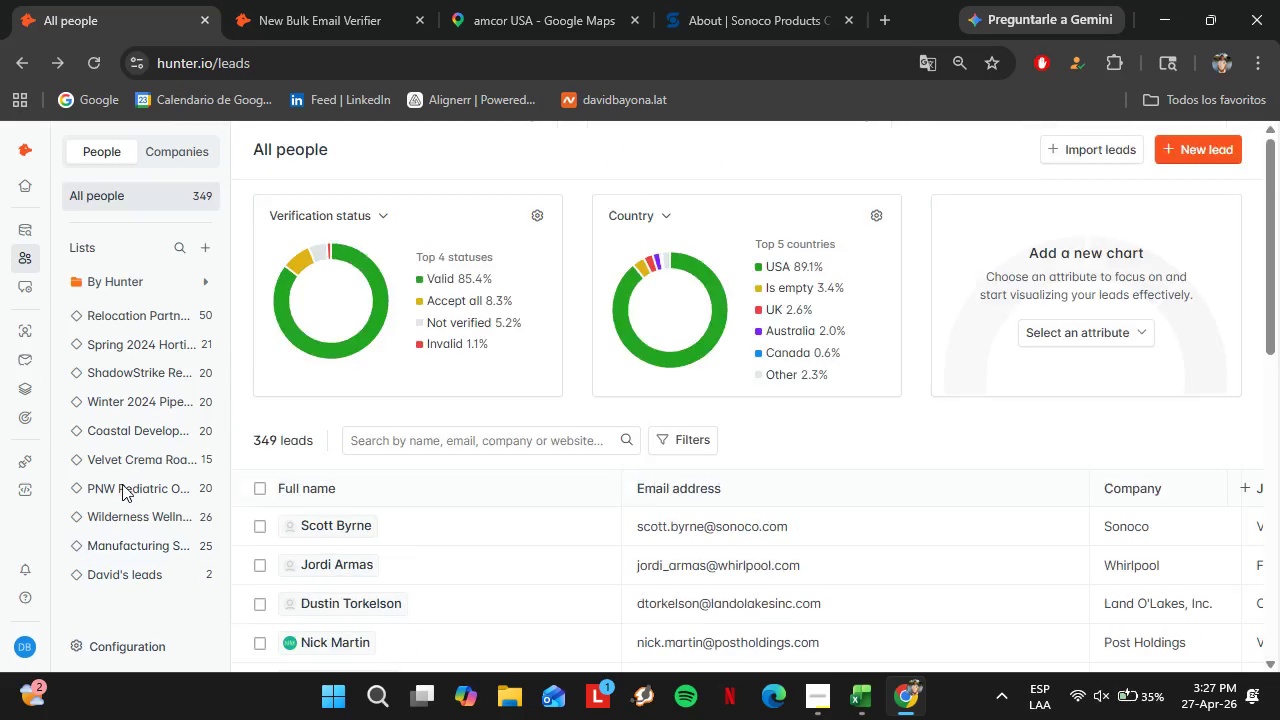 
left_click([134, 554])
 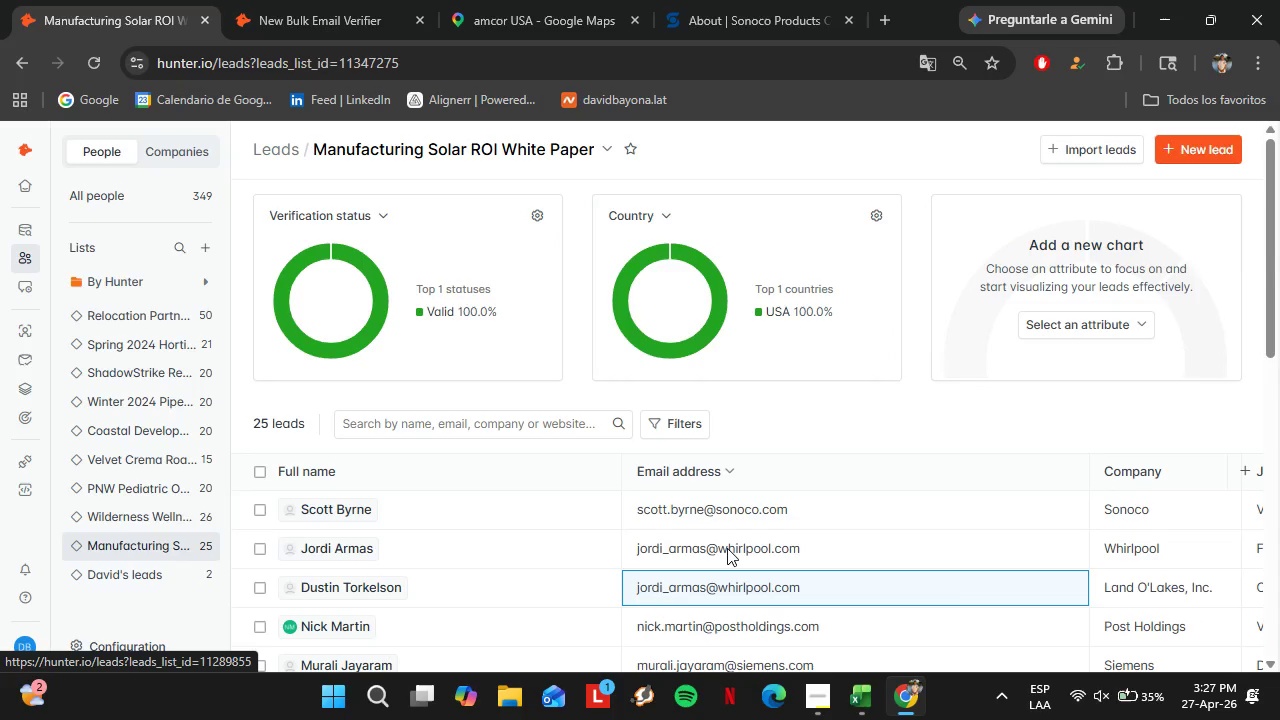 
scroll: coordinate [704, 609], scroll_direction: down, amount: 1.0
 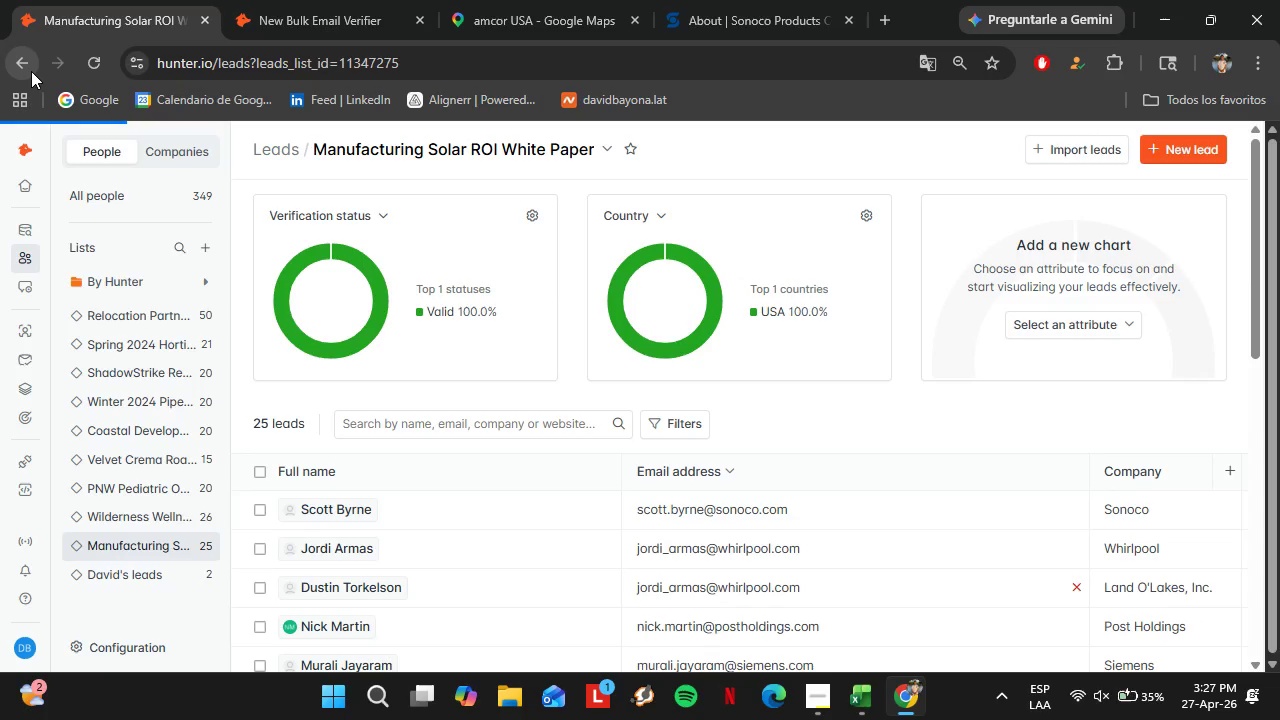 
left_click([27, 67])
 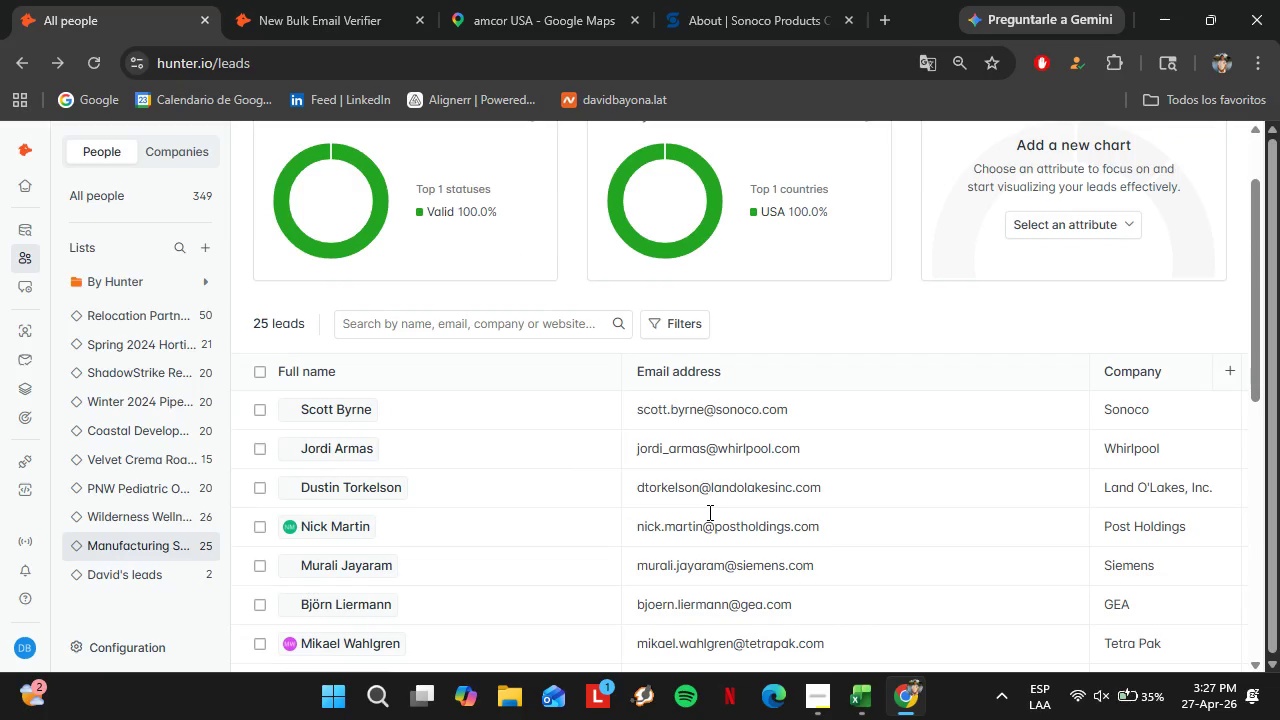 
double_click([697, 480])
 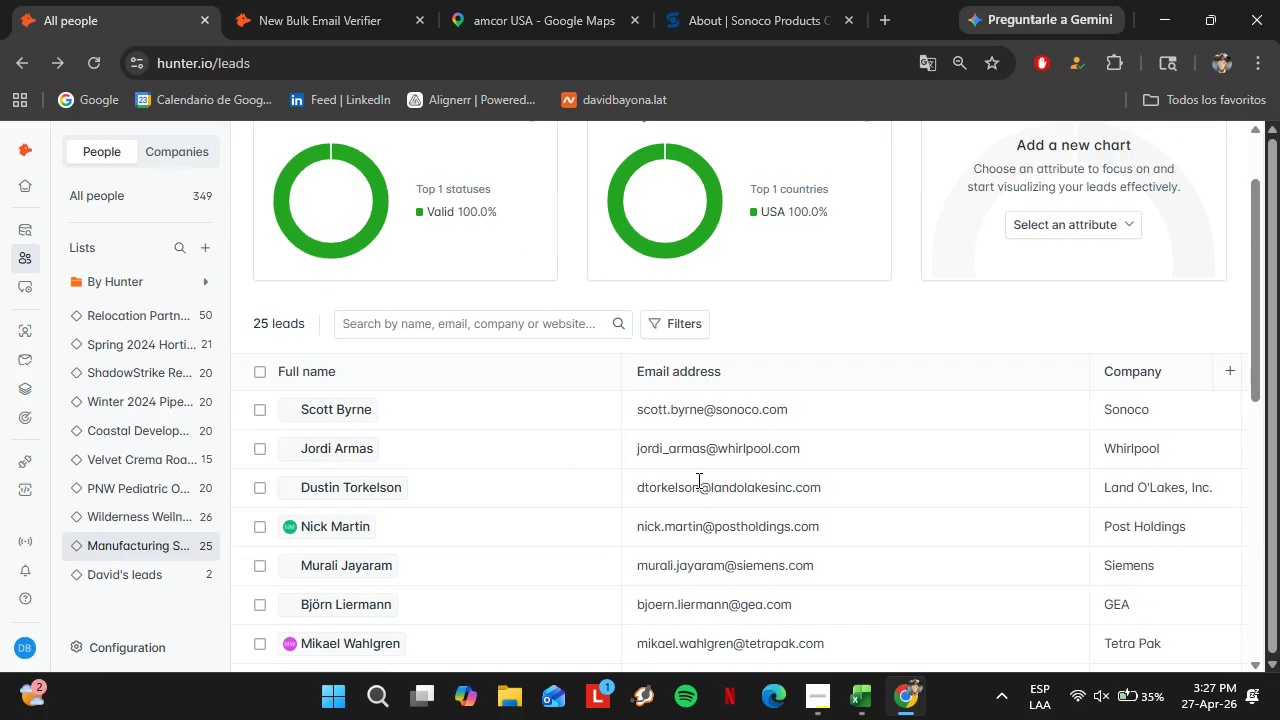 
triple_click([697, 480])
 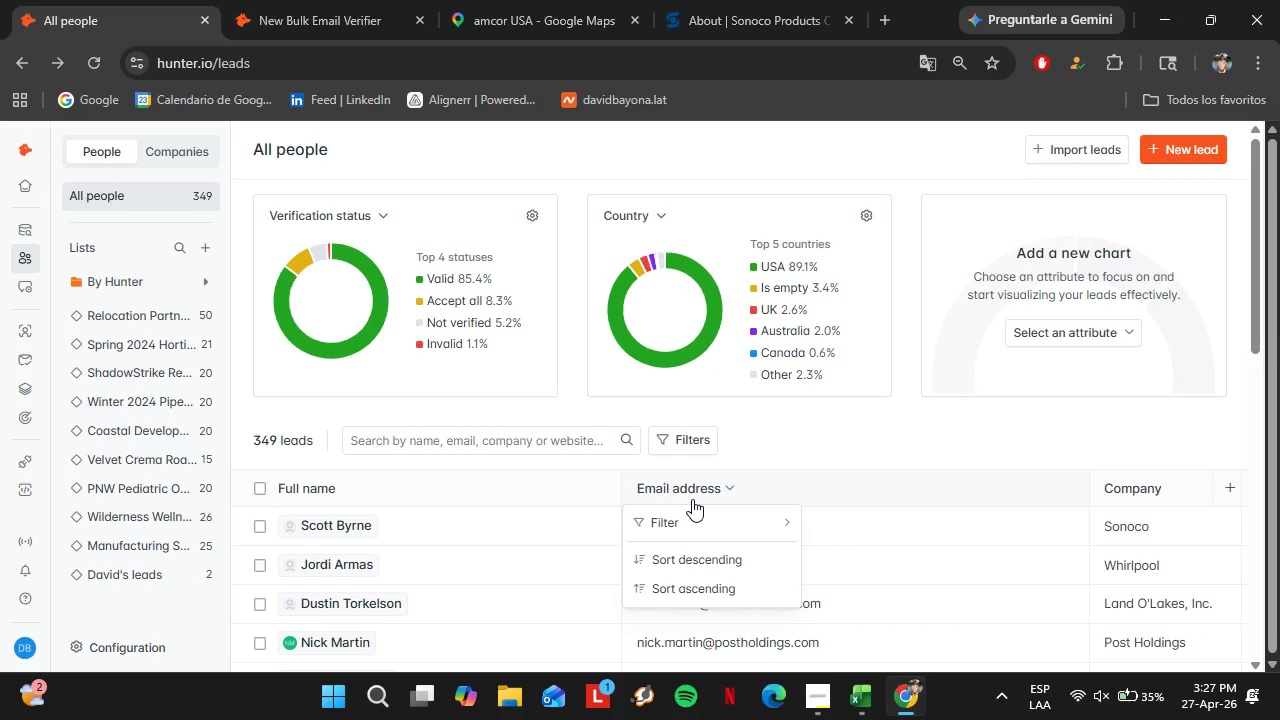 
left_click([824, 453])
 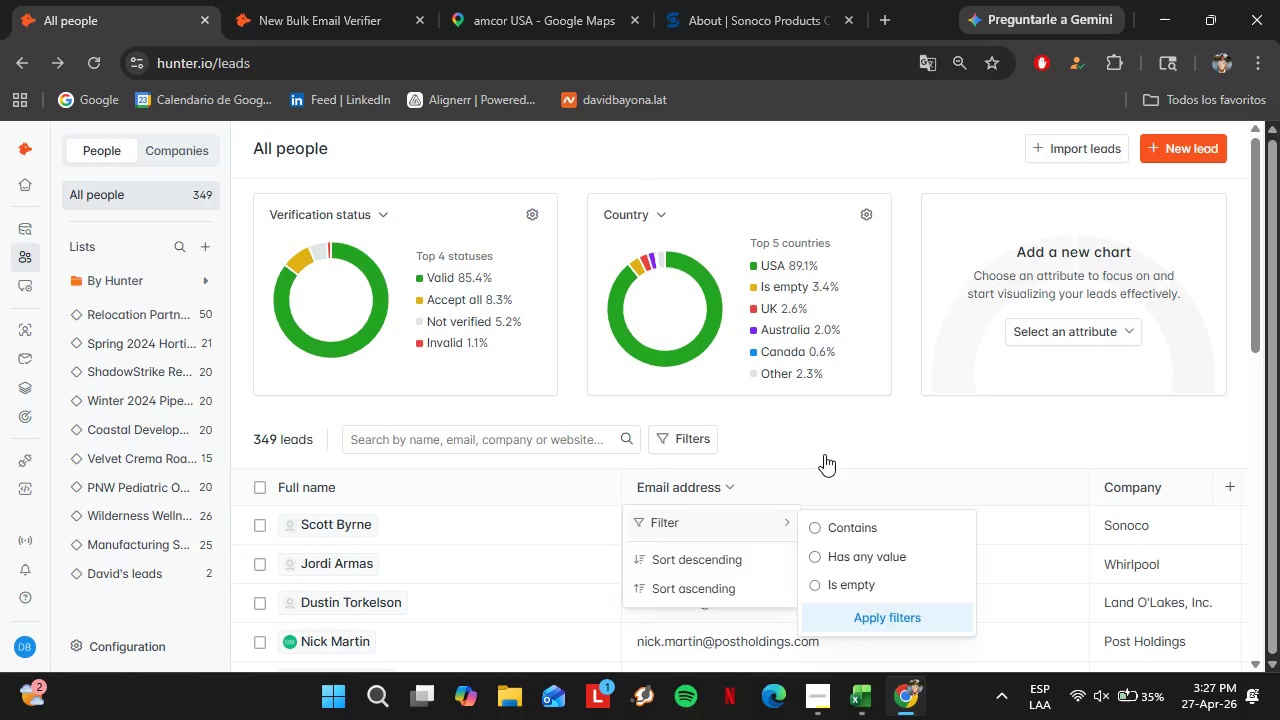 
scroll: coordinate [828, 500], scroll_direction: down, amount: 6.0
 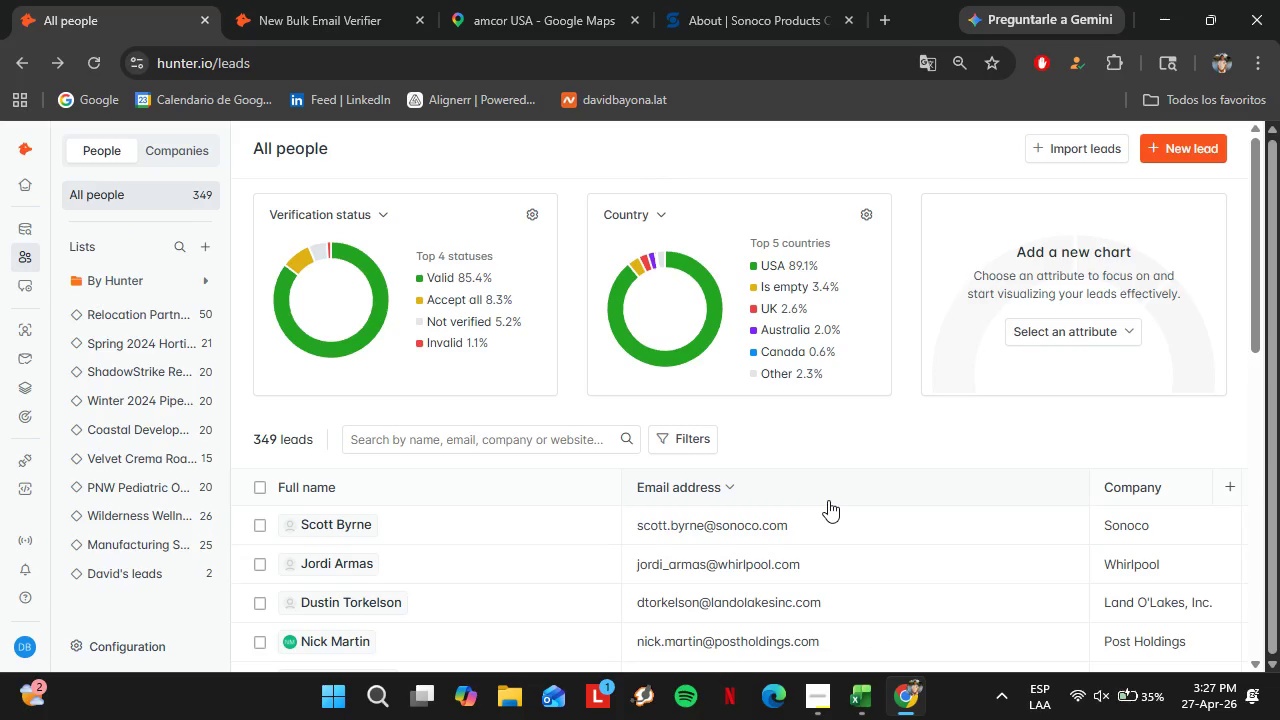 
double_click([748, 610])
 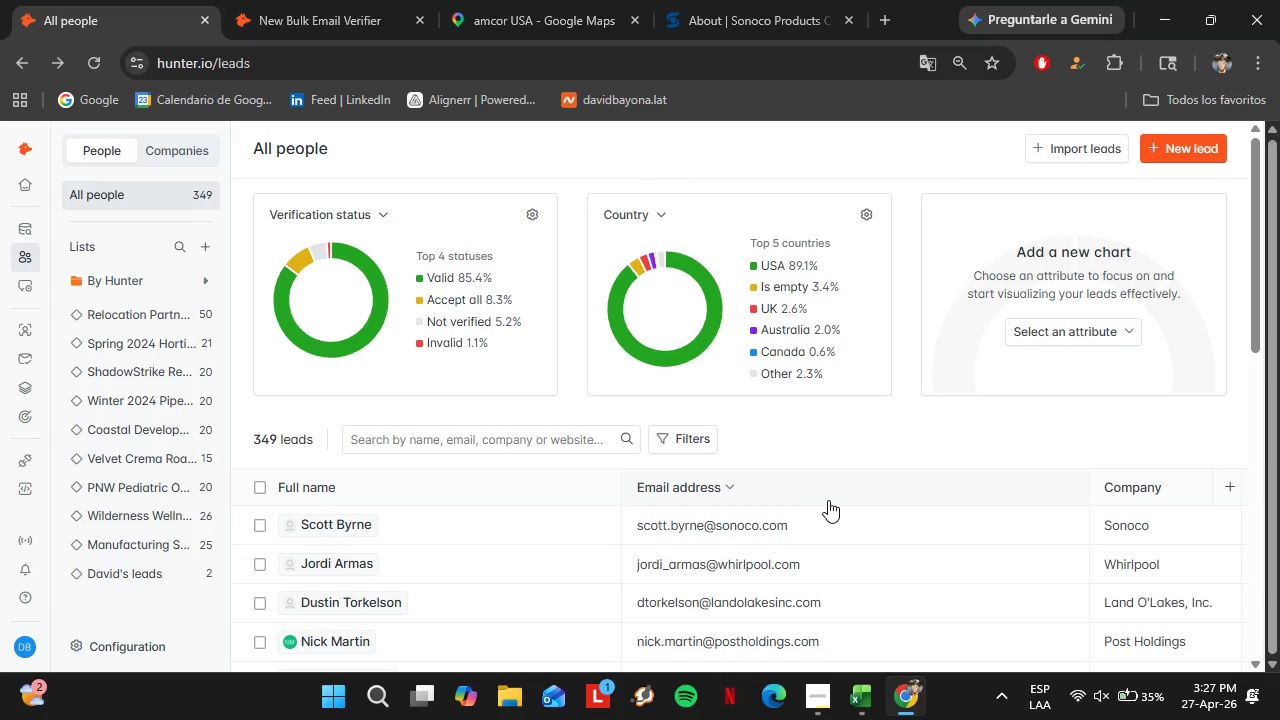 
key(Control+C)
 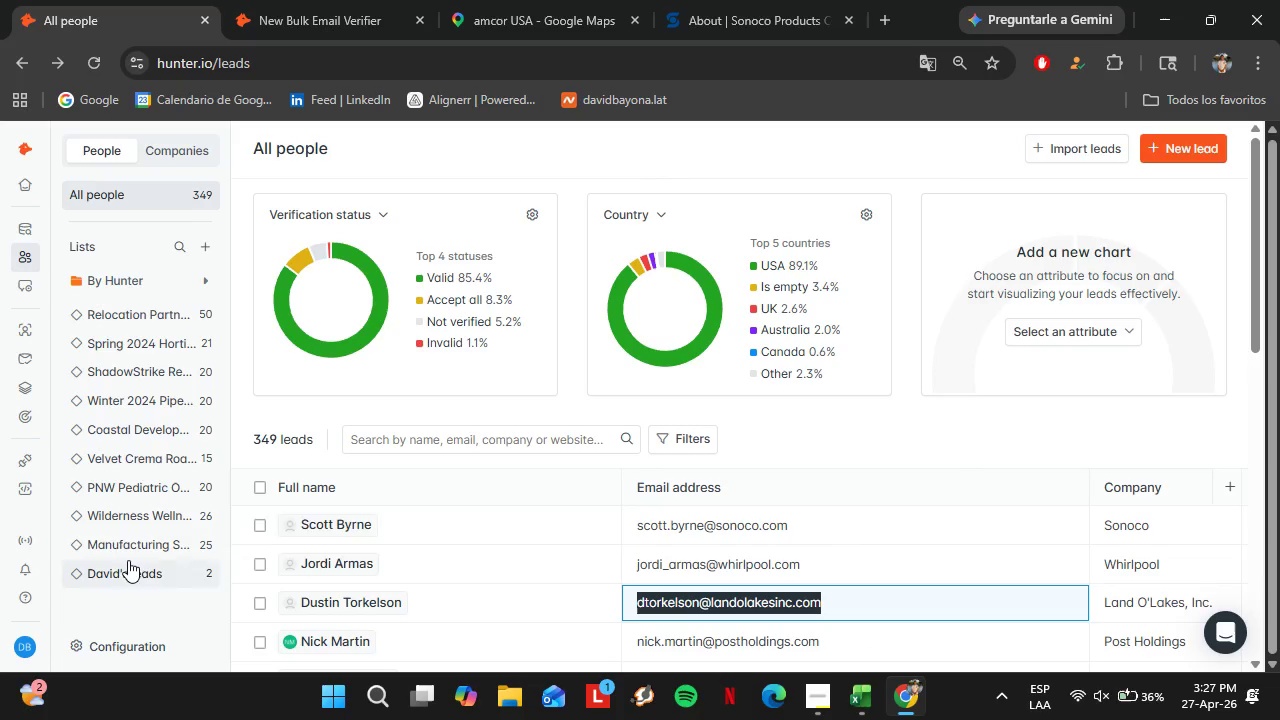 
left_click([119, 545])
 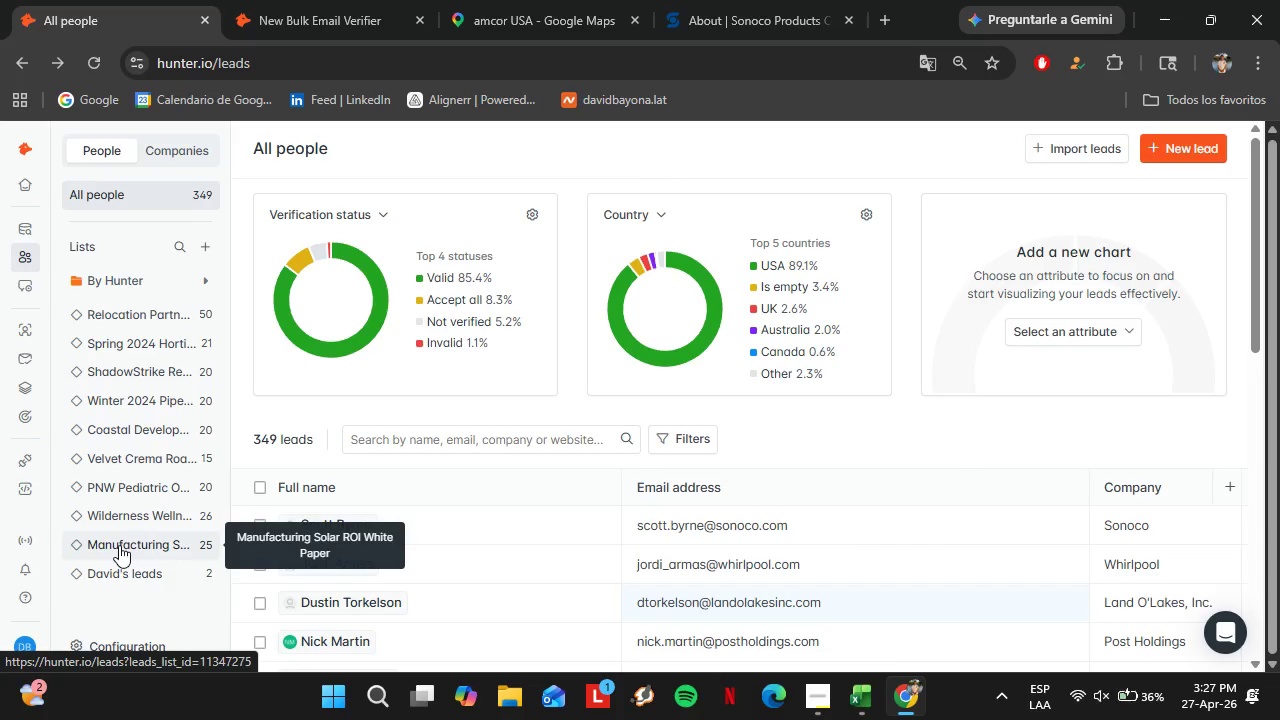 
left_click([342, 0])
 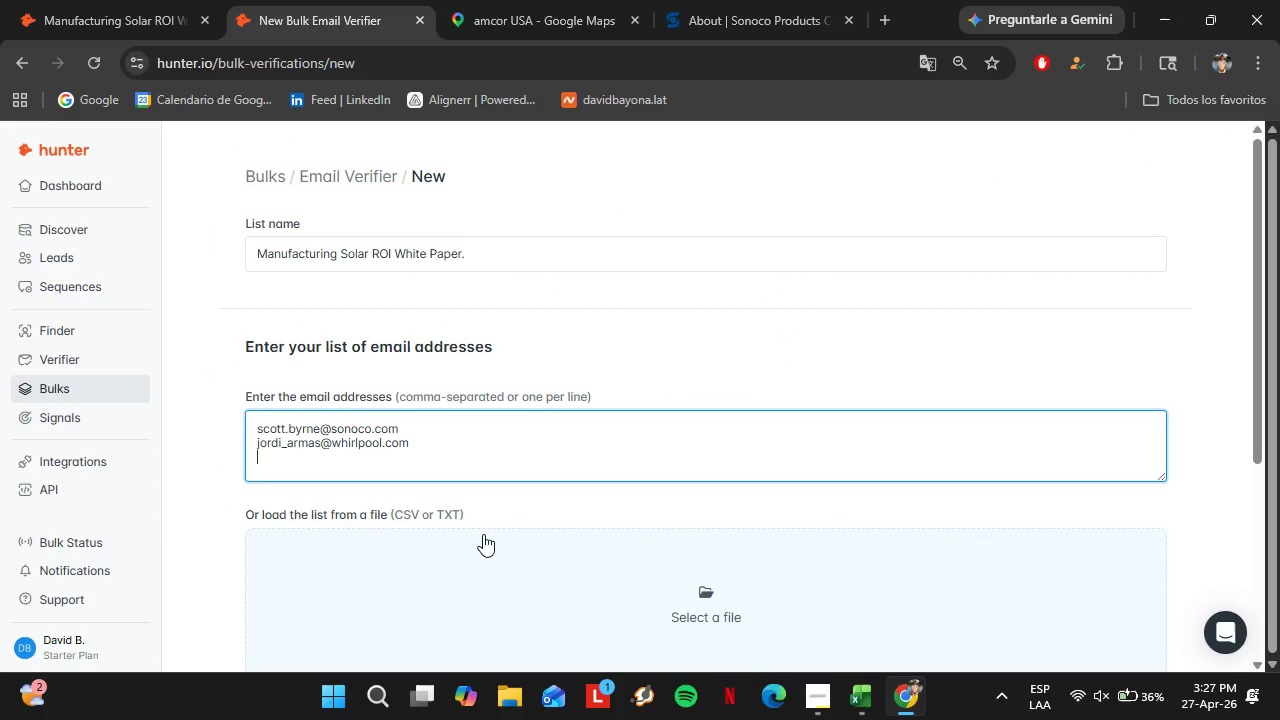 
key(Control+V)
 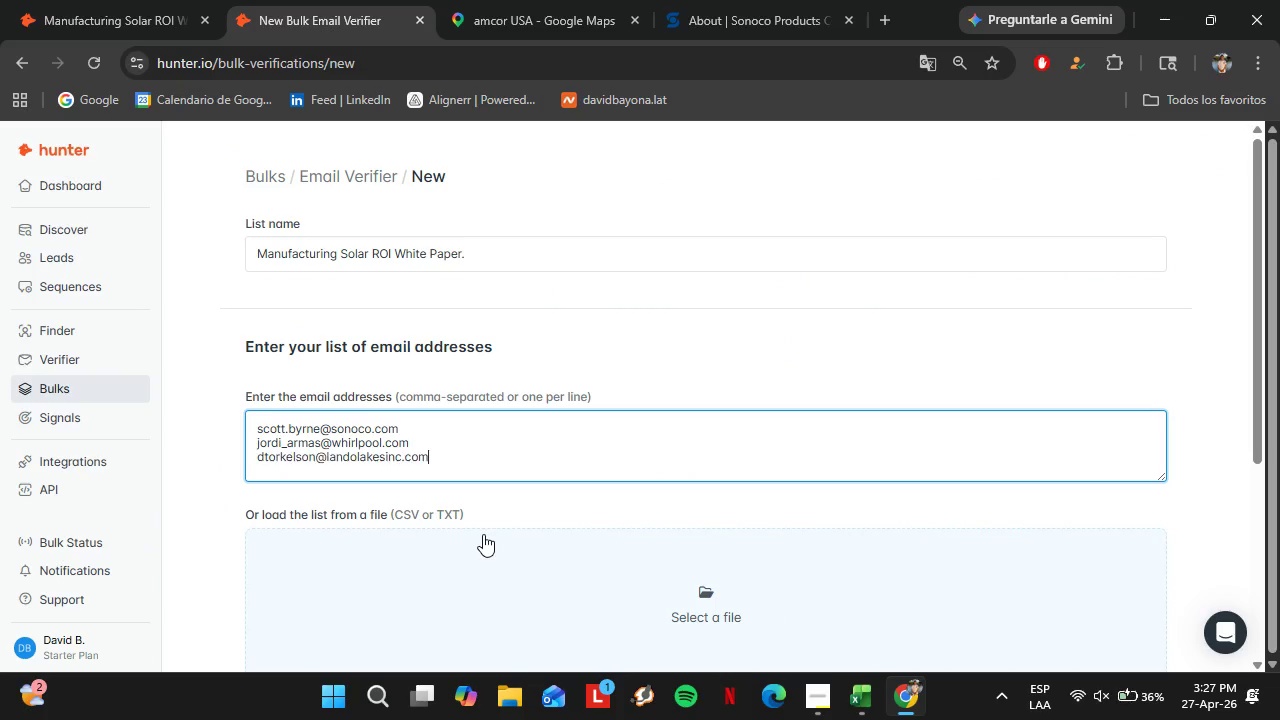 
key(Control+Enter)
 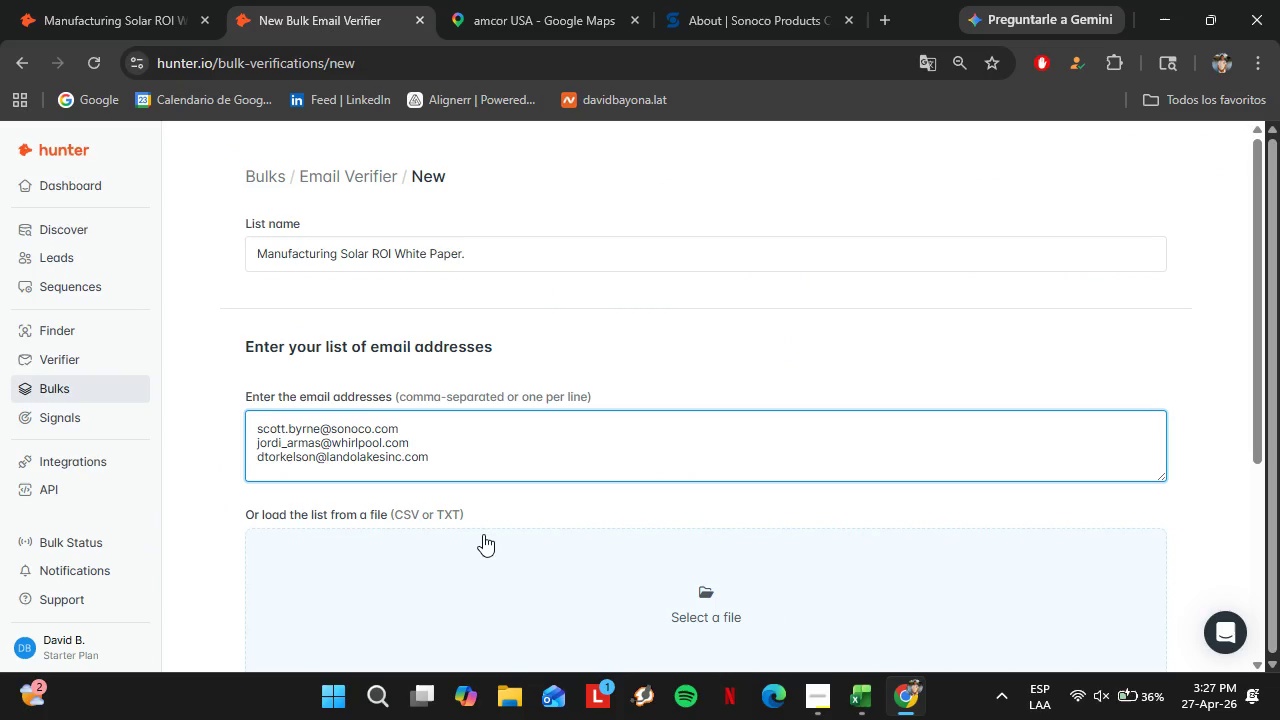 
key(Enter)
 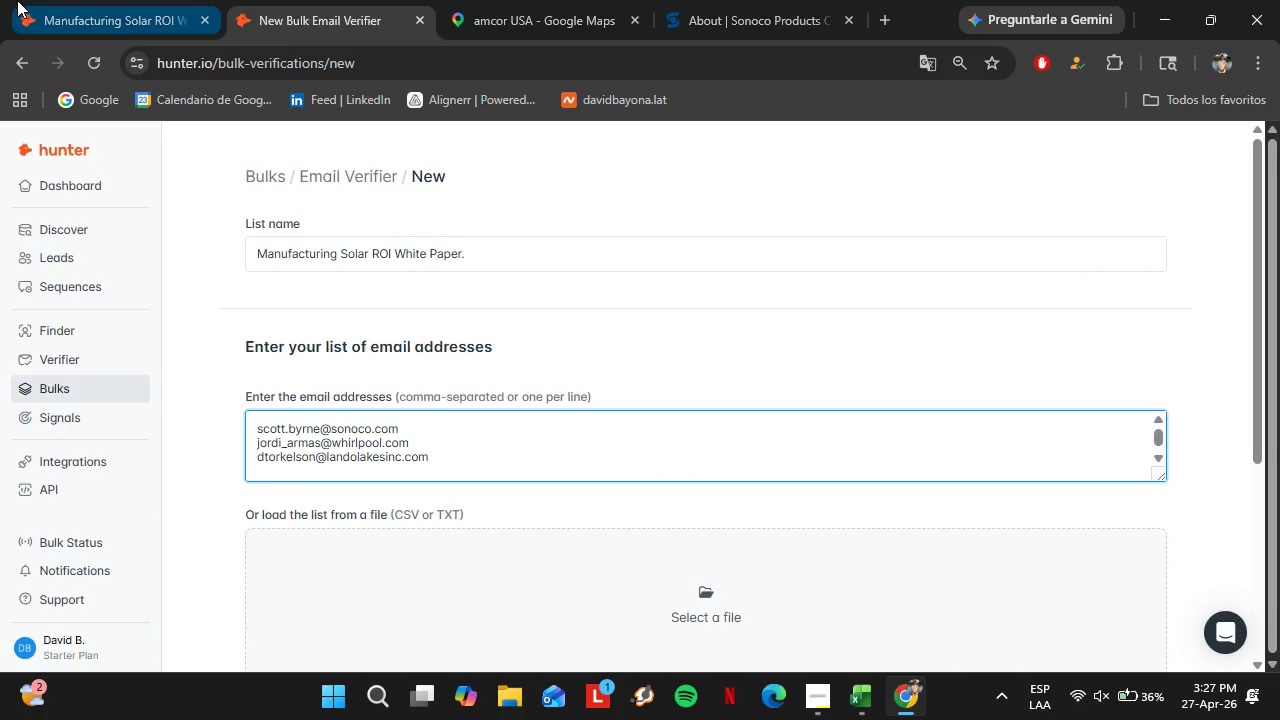 
left_click([17, 0])
 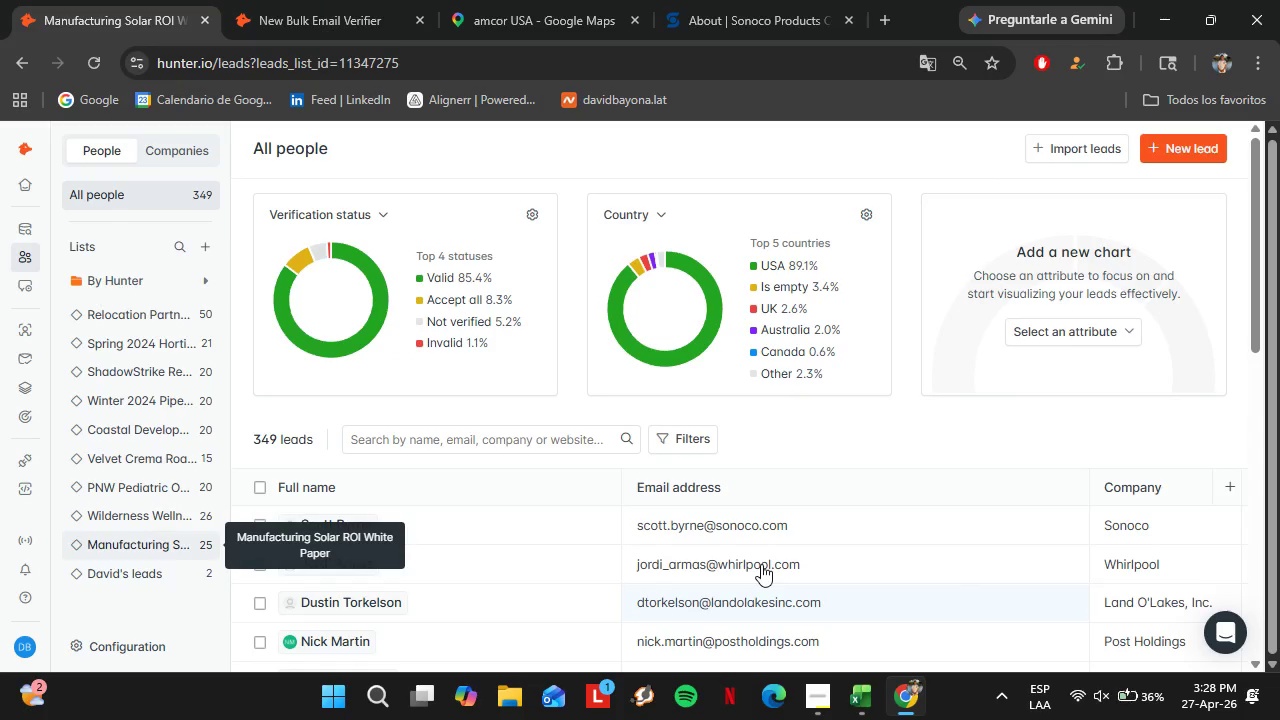 
scroll: coordinate [736, 491], scroll_direction: down, amount: 5.0
 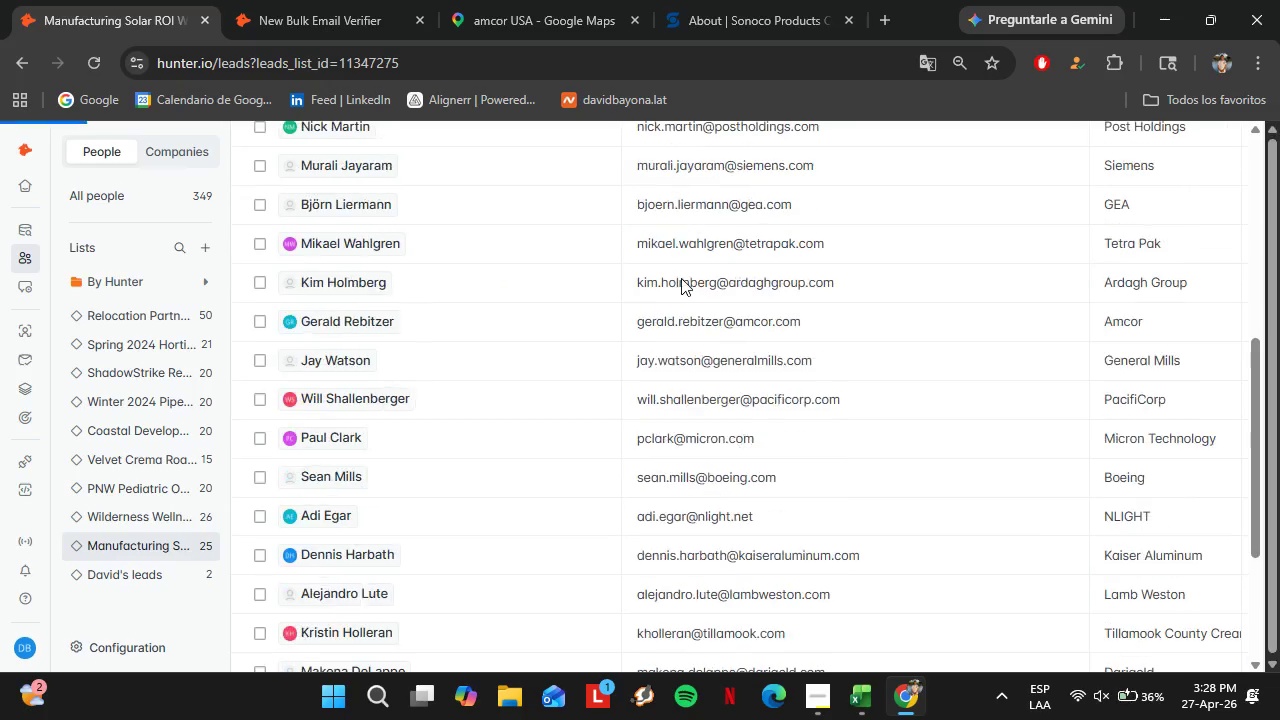 
scroll: coordinate [683, 294], scroll_direction: up, amount: 2.0
 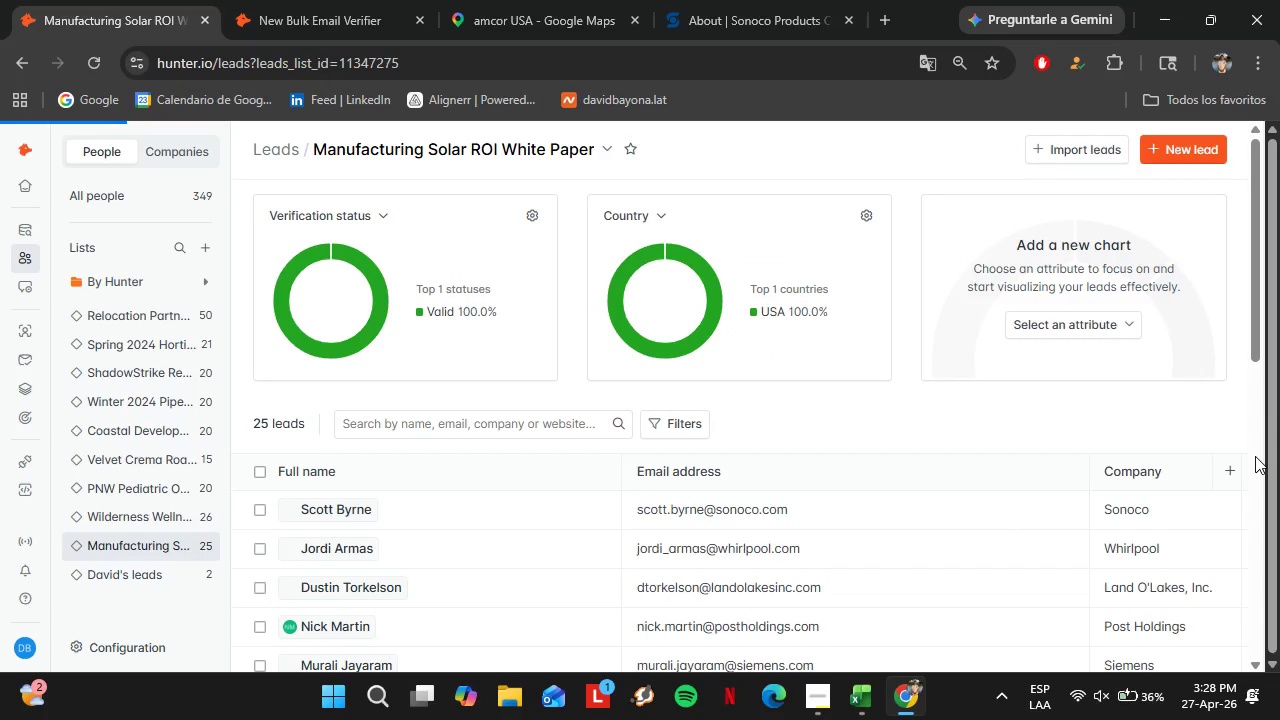 
double_click([690, 627])
 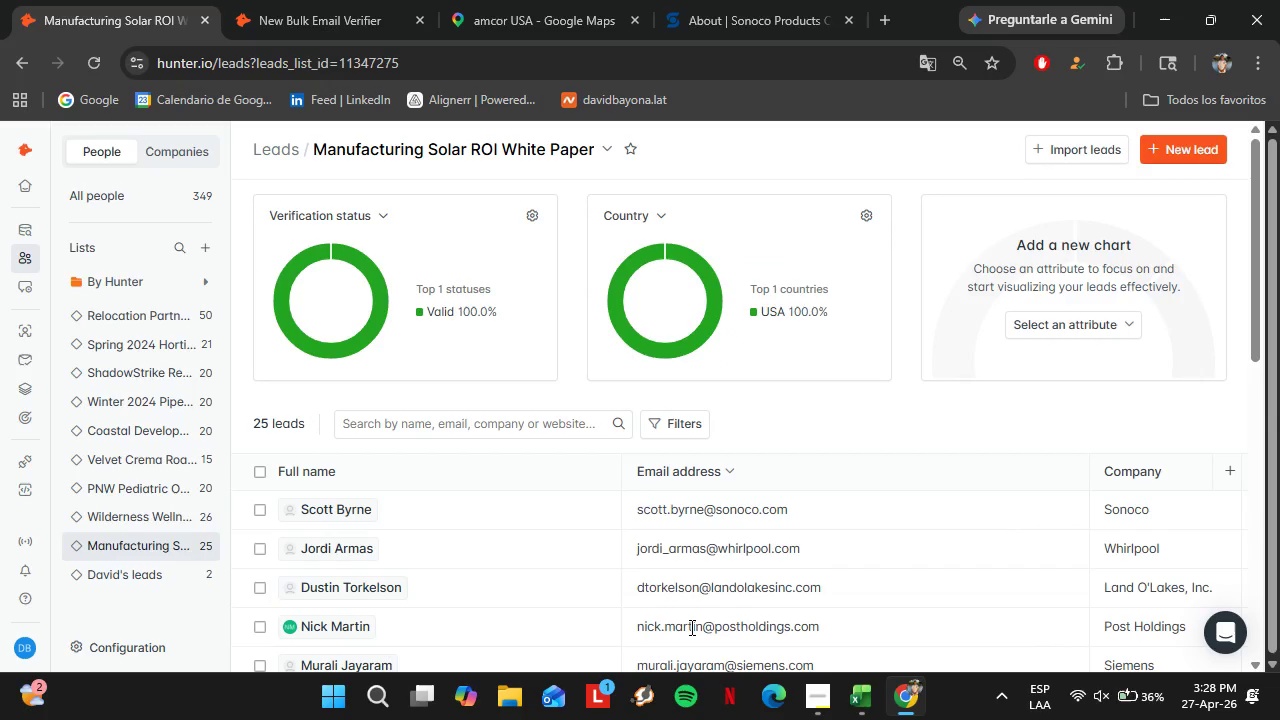 
triple_click([690, 627])
 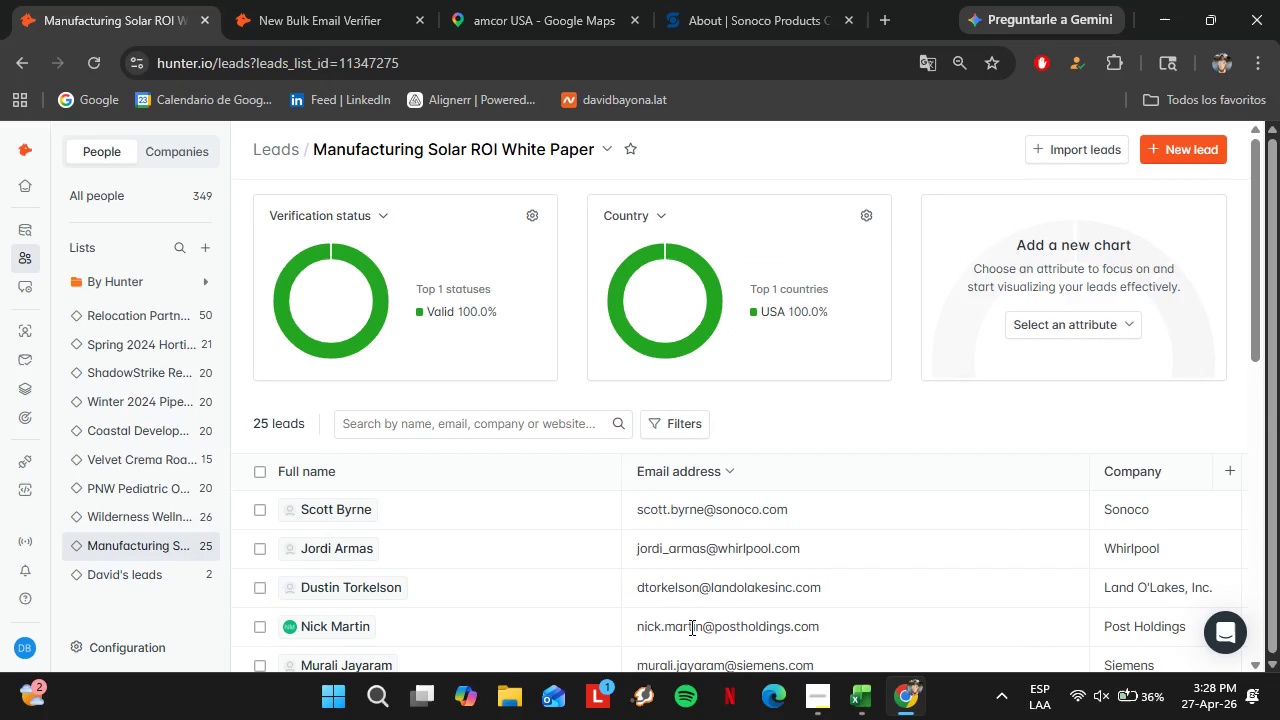 
triple_click([690, 627])
 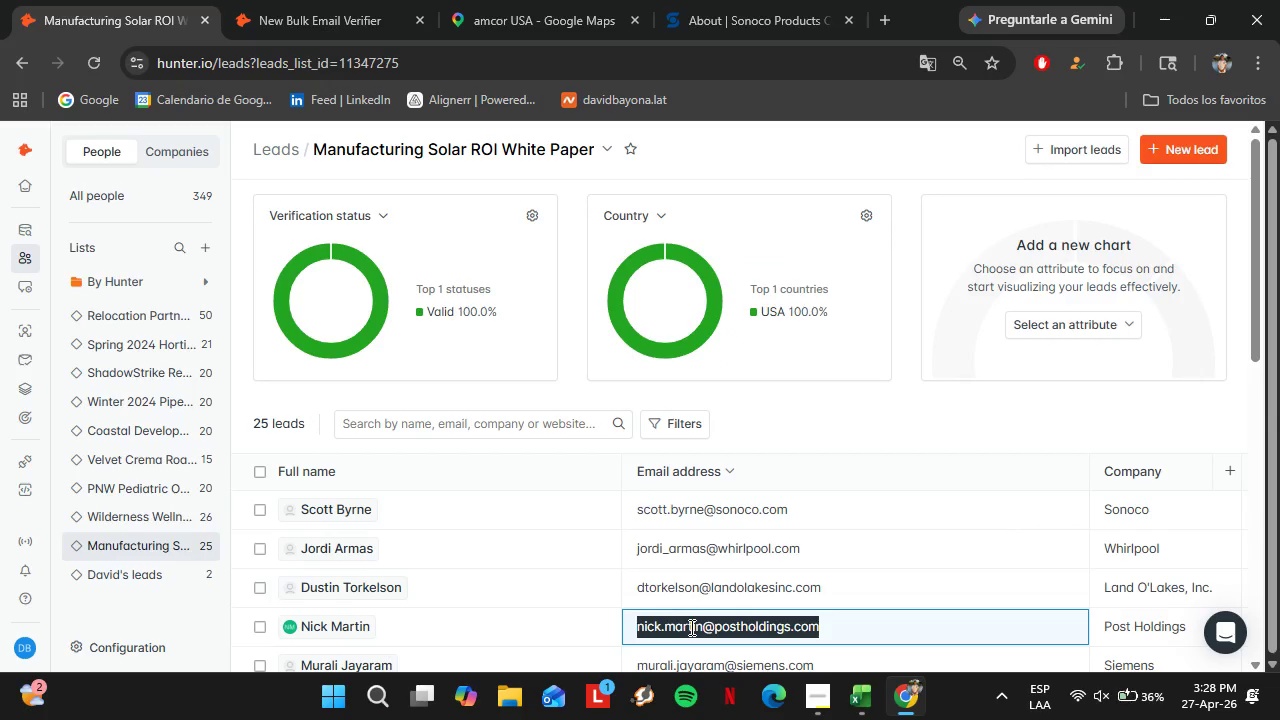 
key(Control+C)
 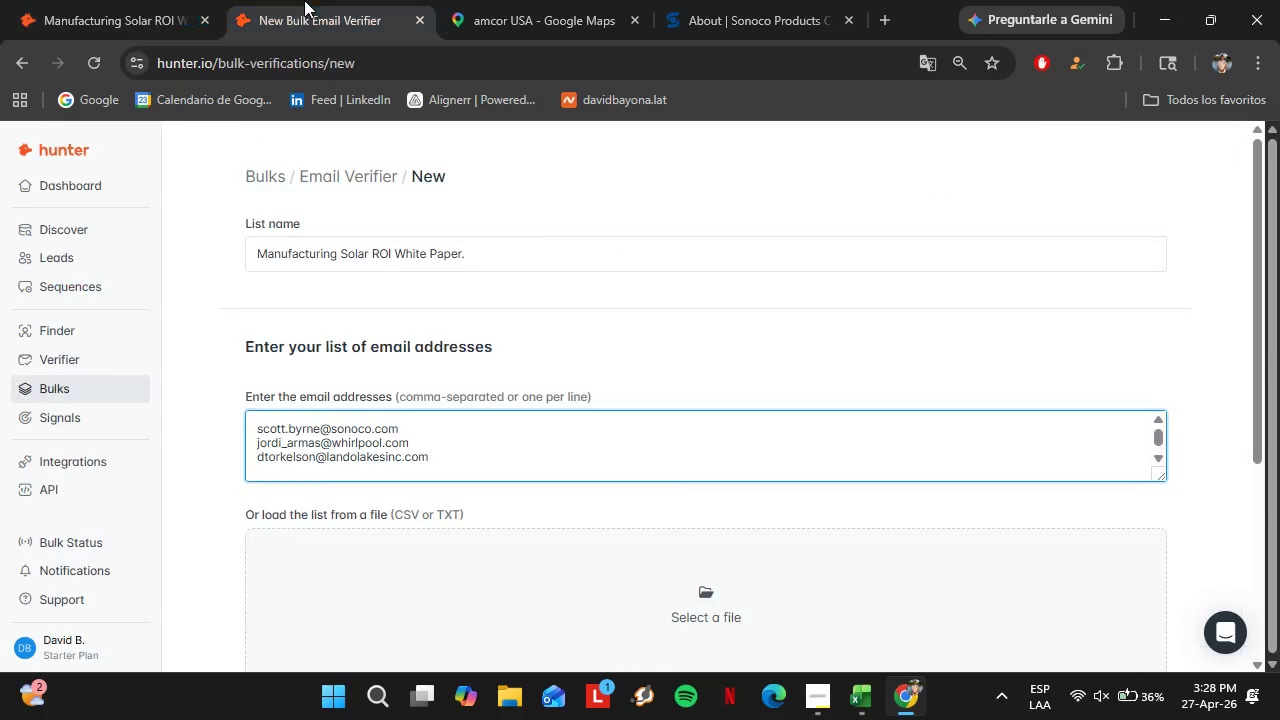 
left_click([304, 0])
 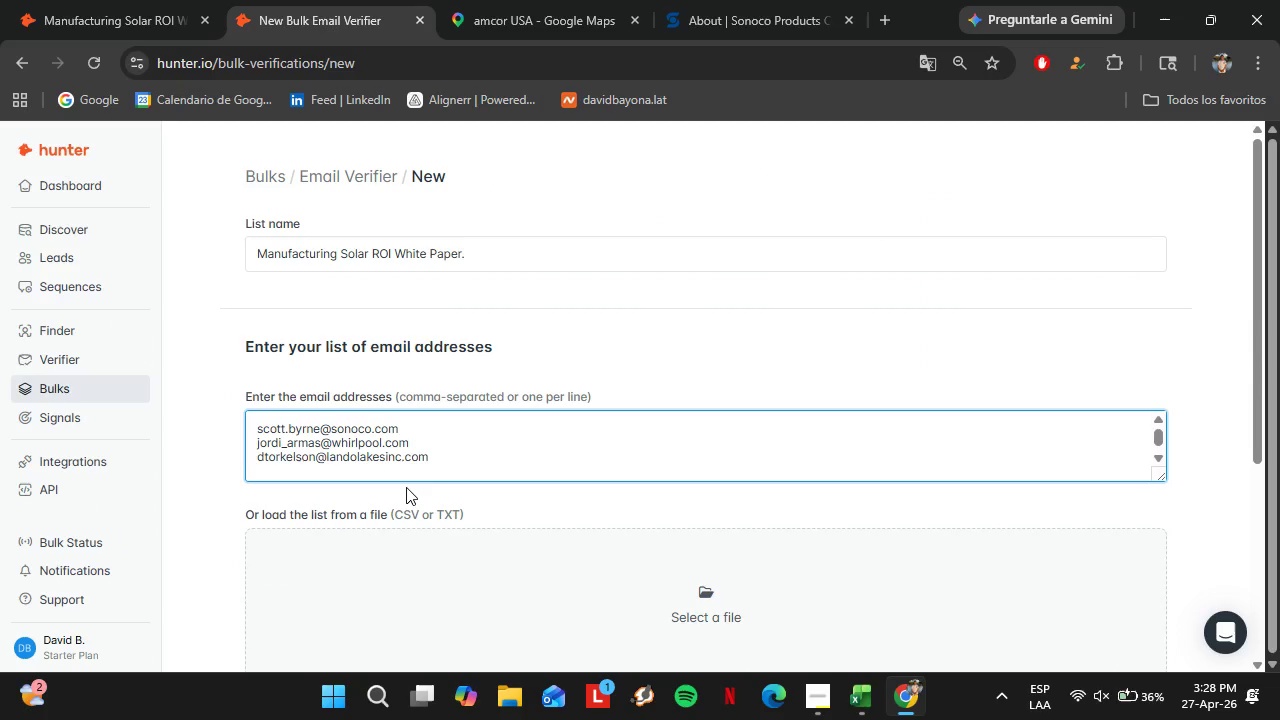 
key(Control+V)
 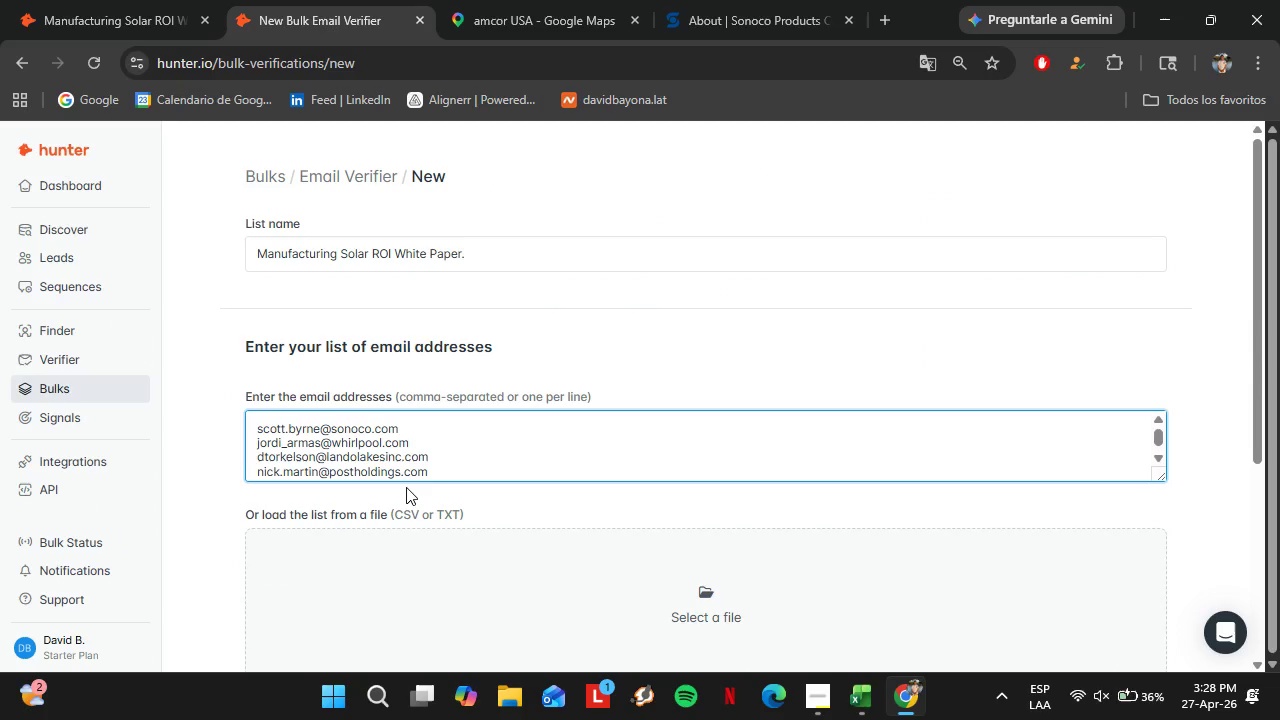 
key(Control+ControlLeft)
 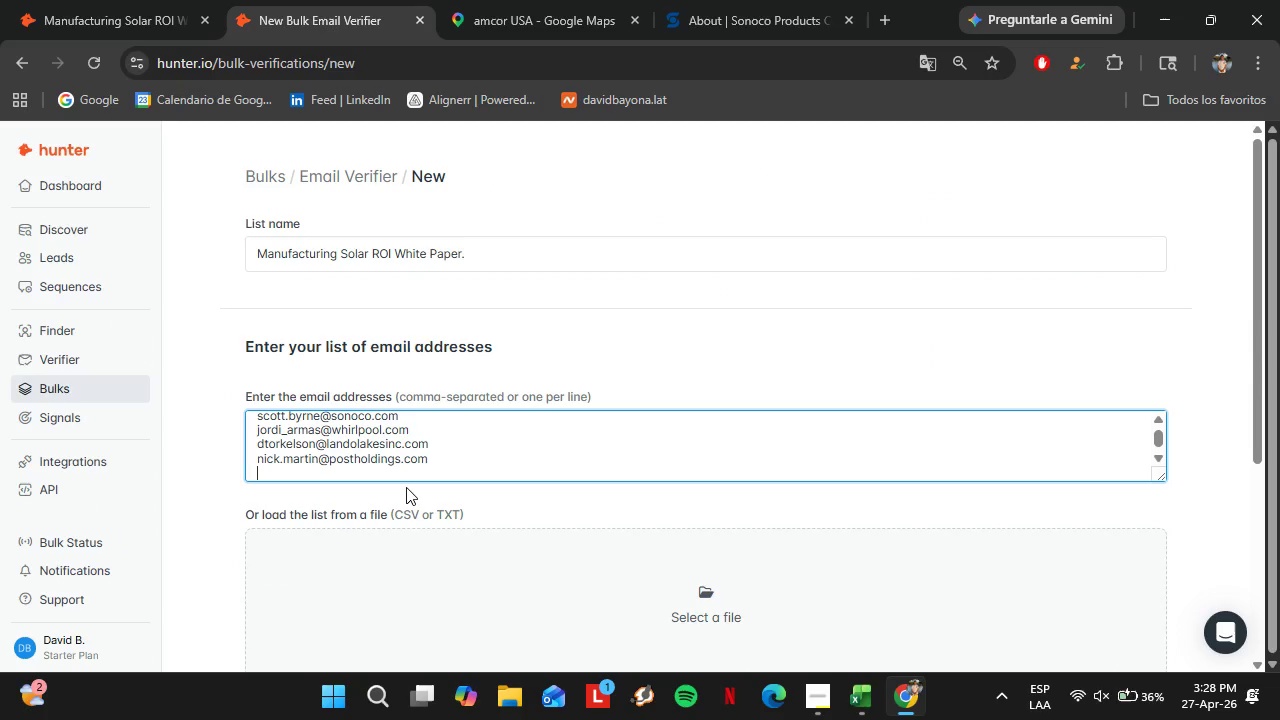 
key(Enter)
 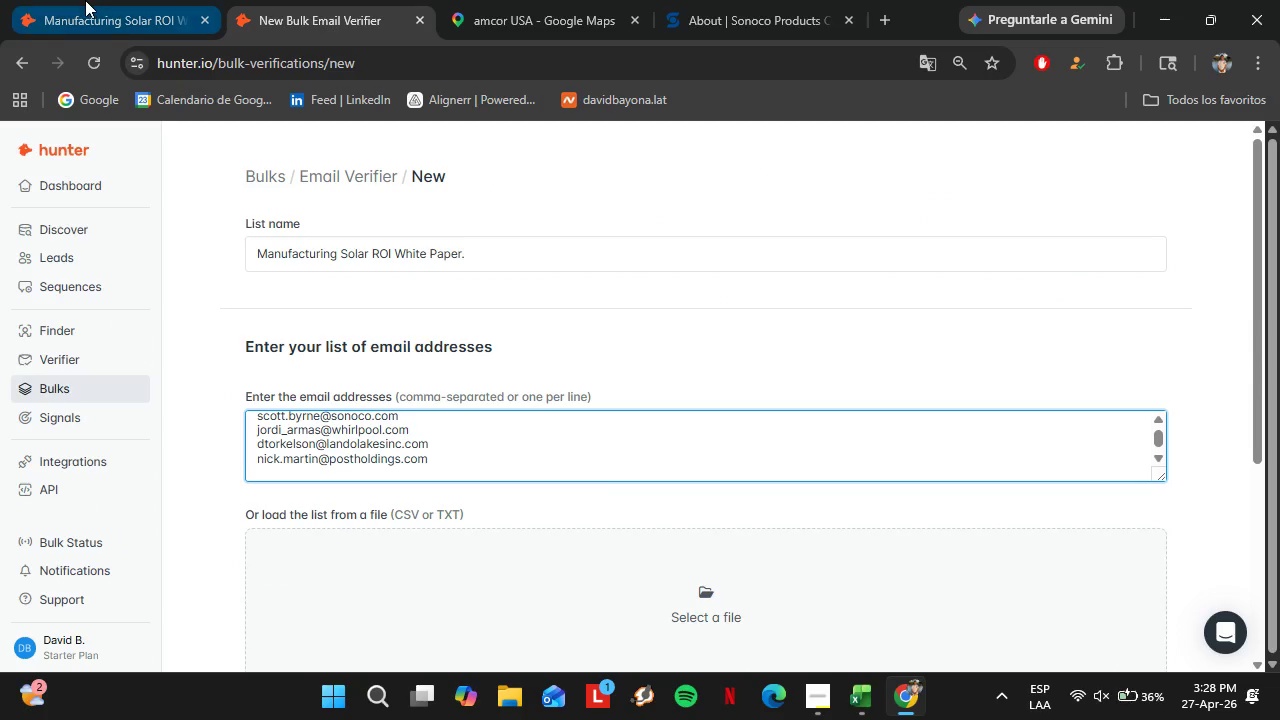 
left_click([85, 0])
 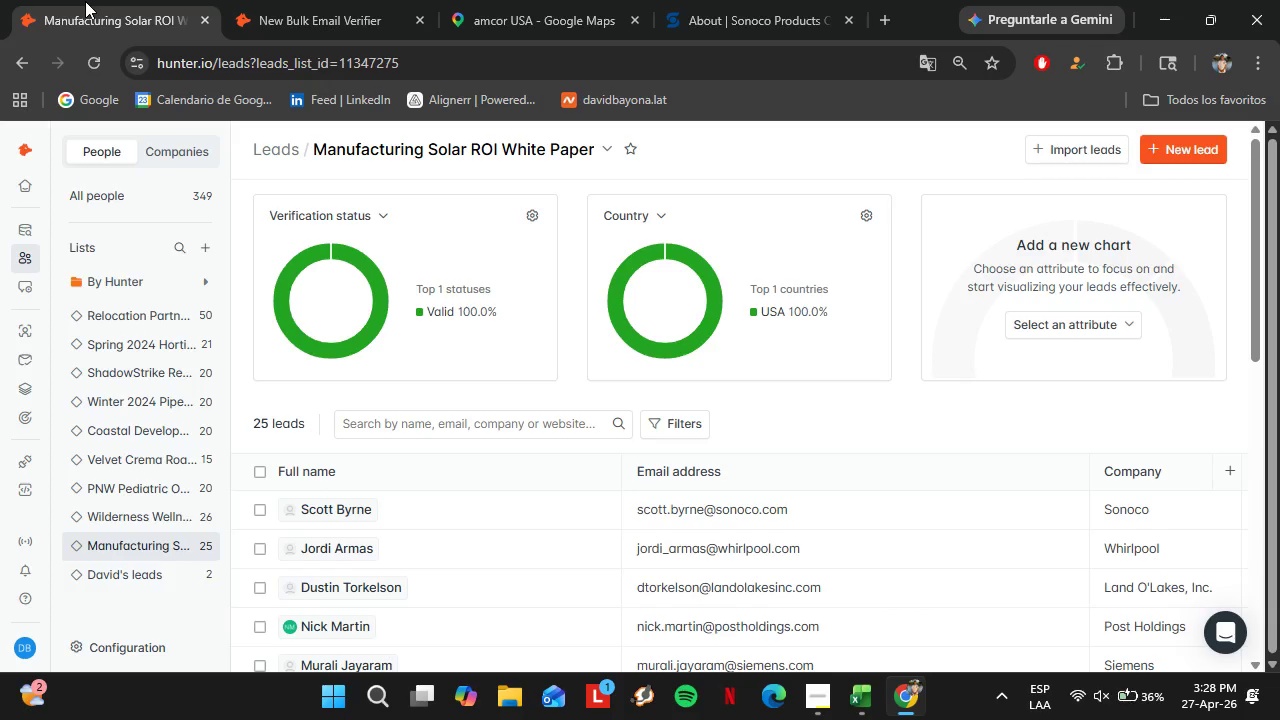 
double_click([687, 373])
 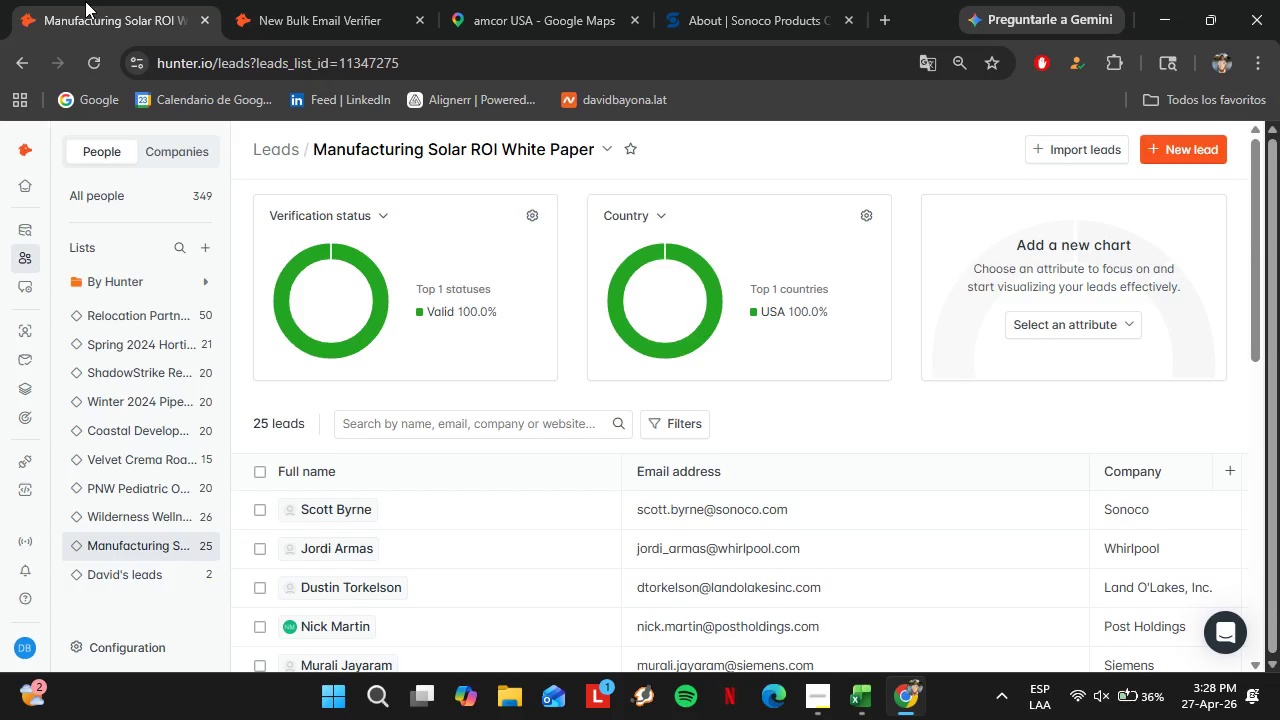 
triple_click([687, 373])
 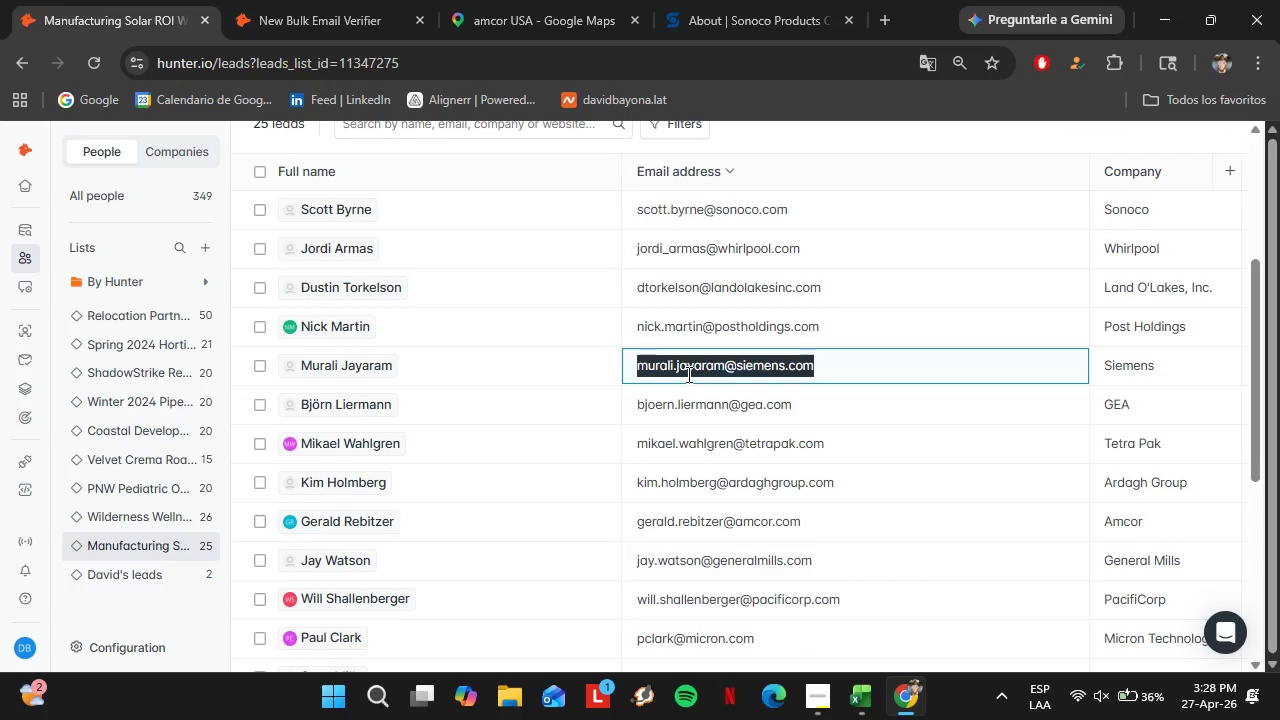 
scroll: coordinate [721, 468], scroll_direction: down, amount: 3.0
 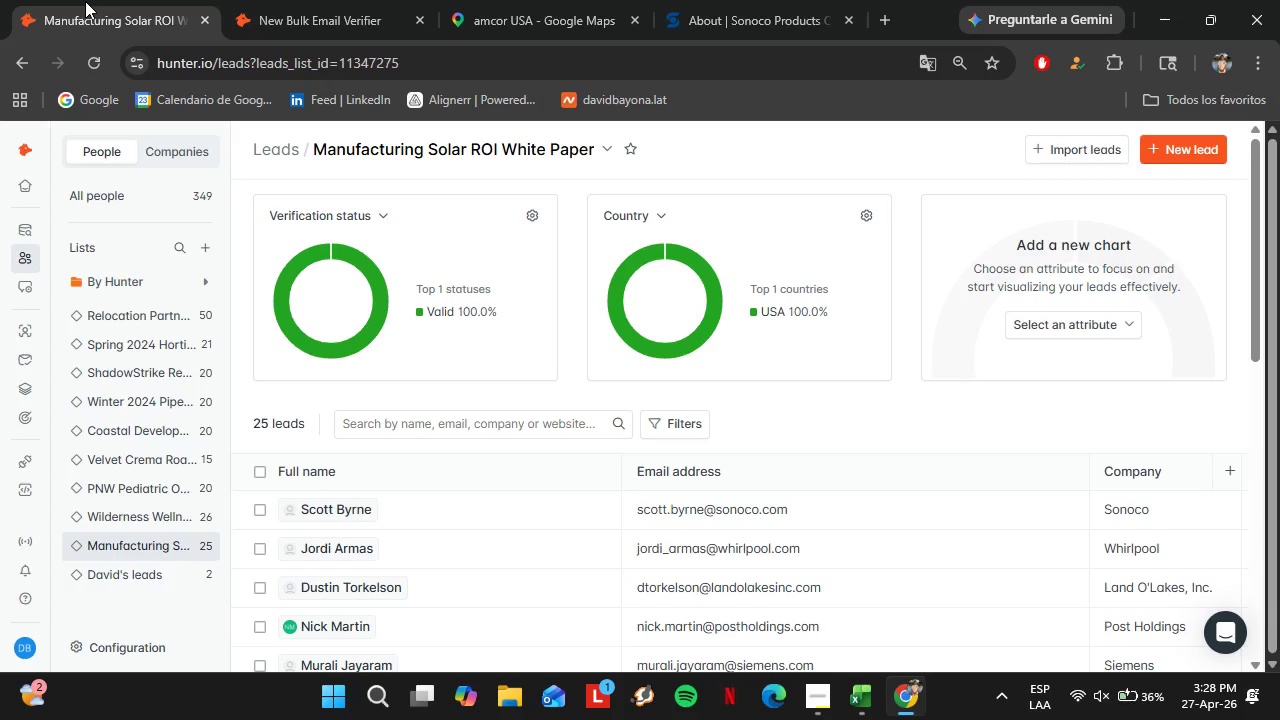 
key(Control+C)
 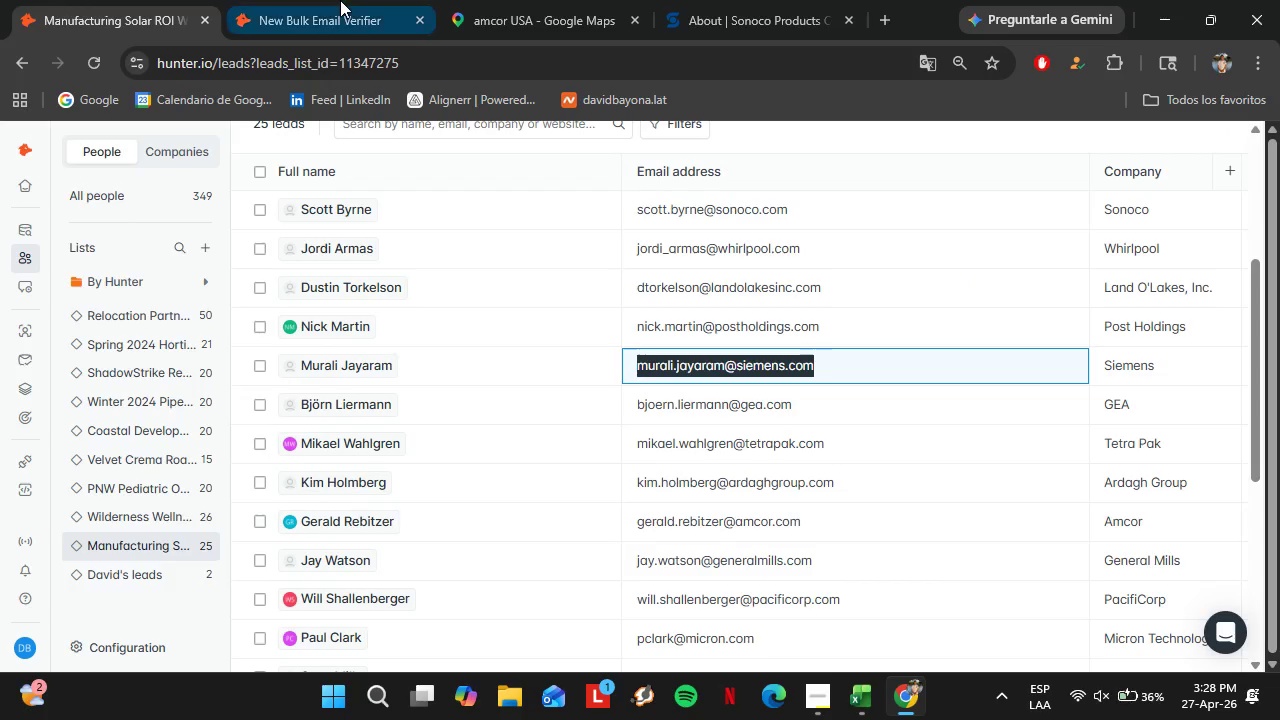 
left_click([340, 0])
 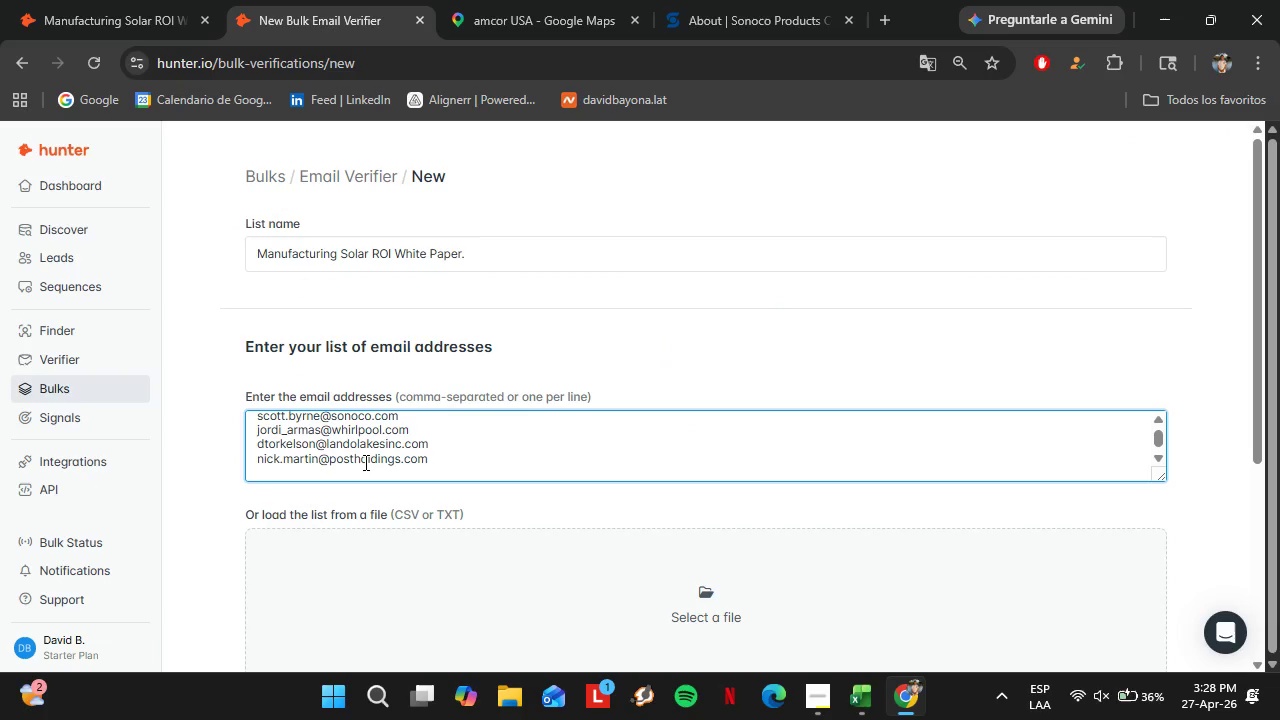 
key(Control+V)
 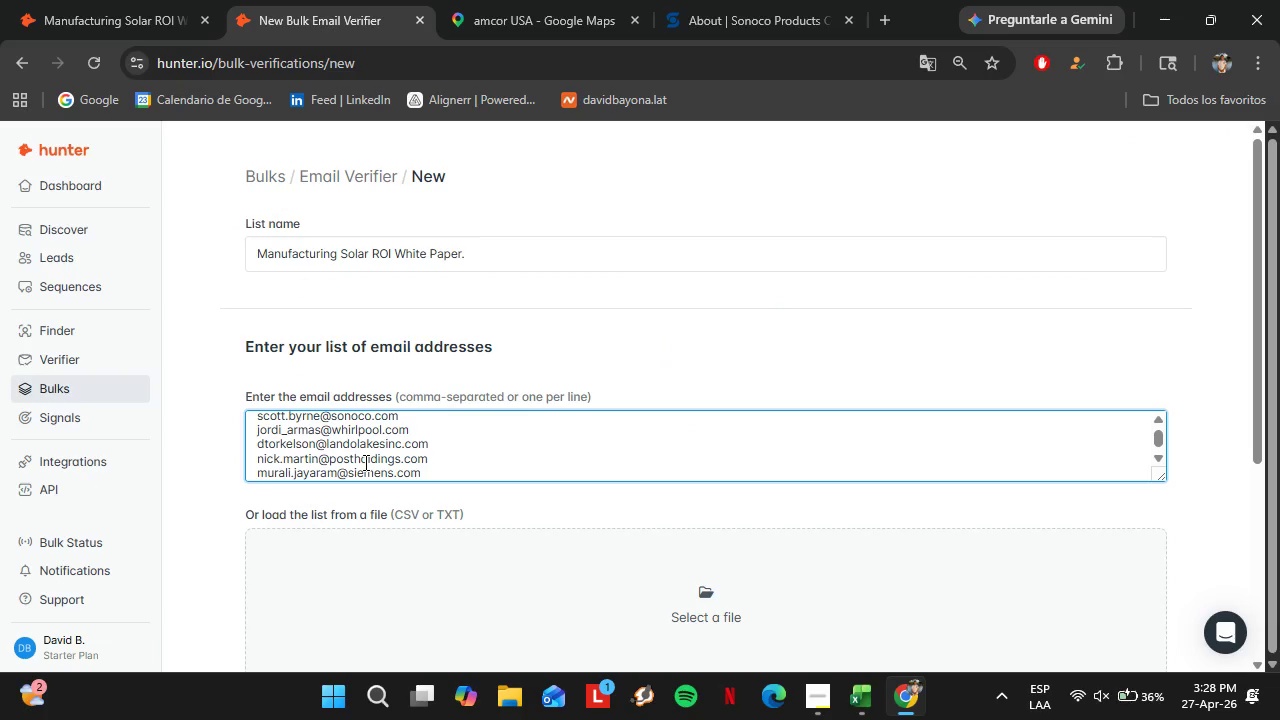 
key(Control+Enter)
 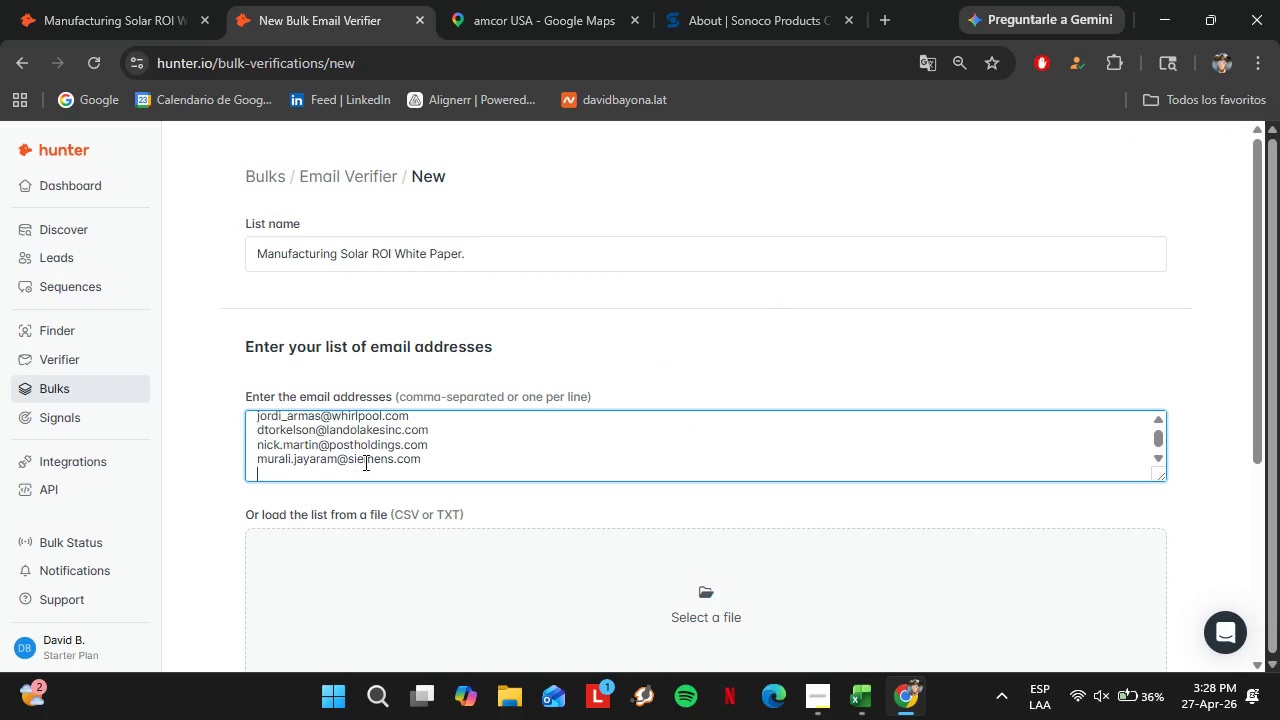 
key(Enter)
 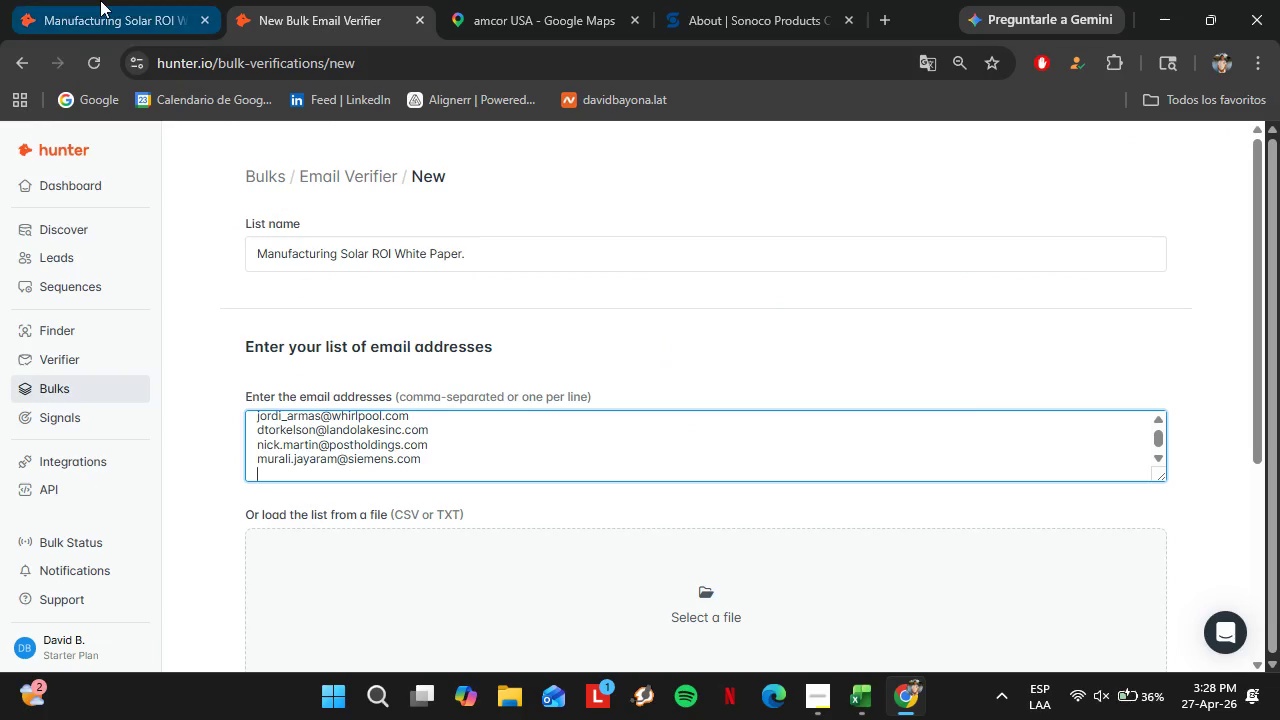 
left_click([100, 0])
 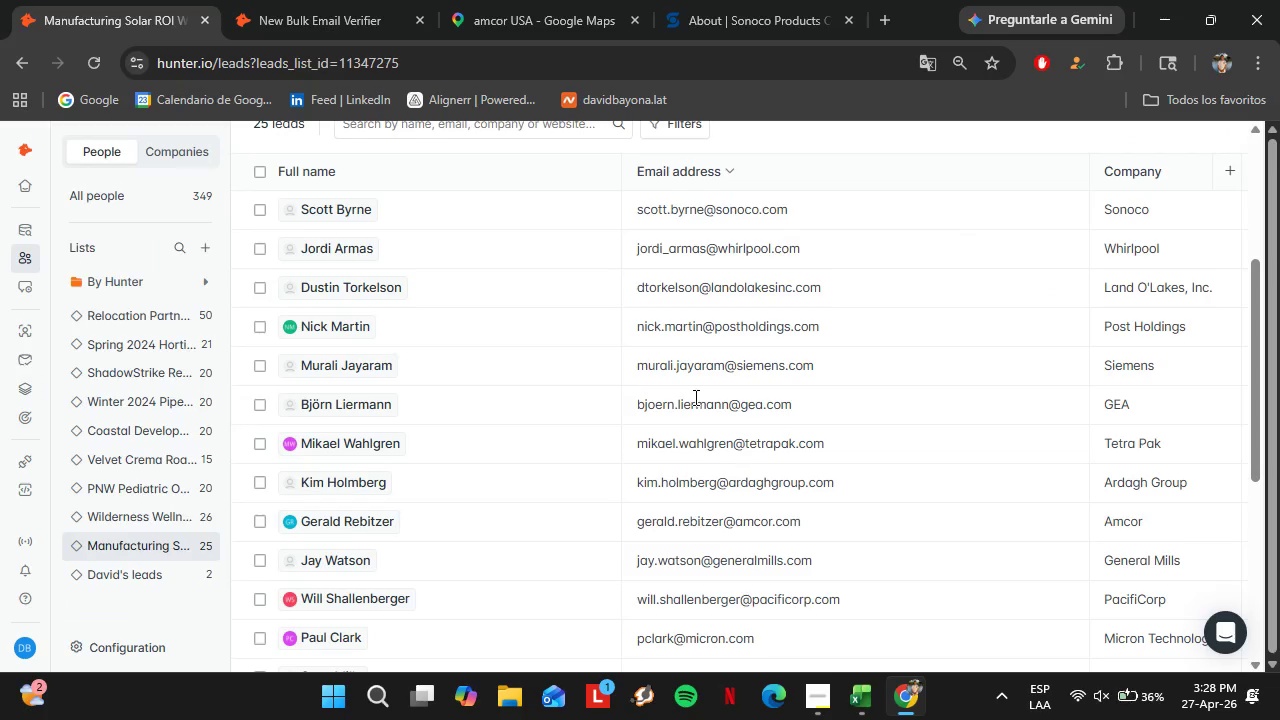 
double_click([694, 397])
 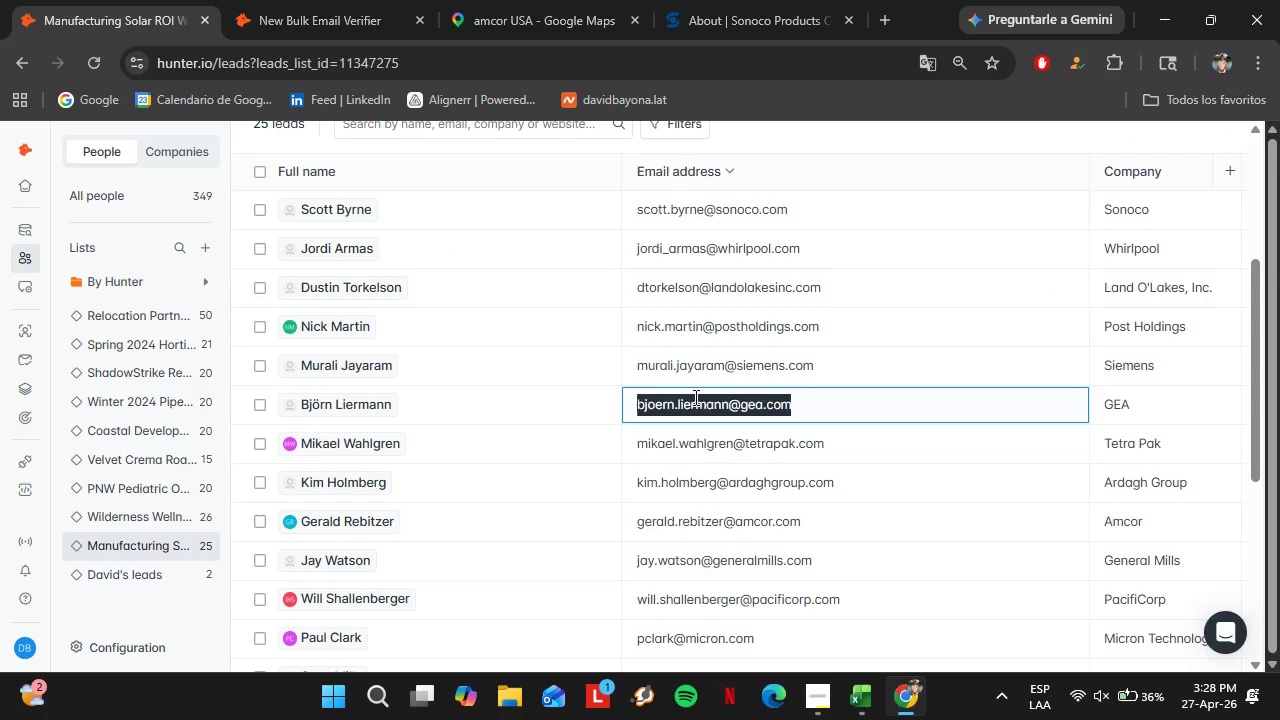 
triple_click([694, 397])
 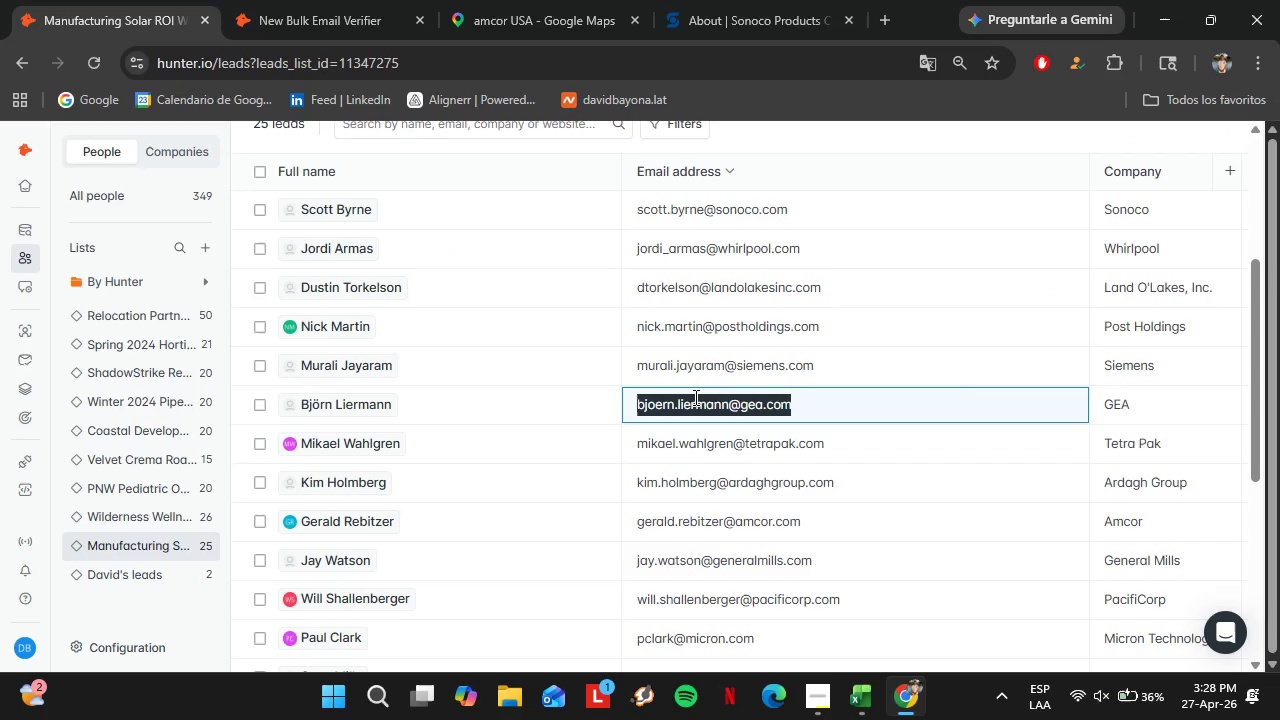 
key(Control+C)
 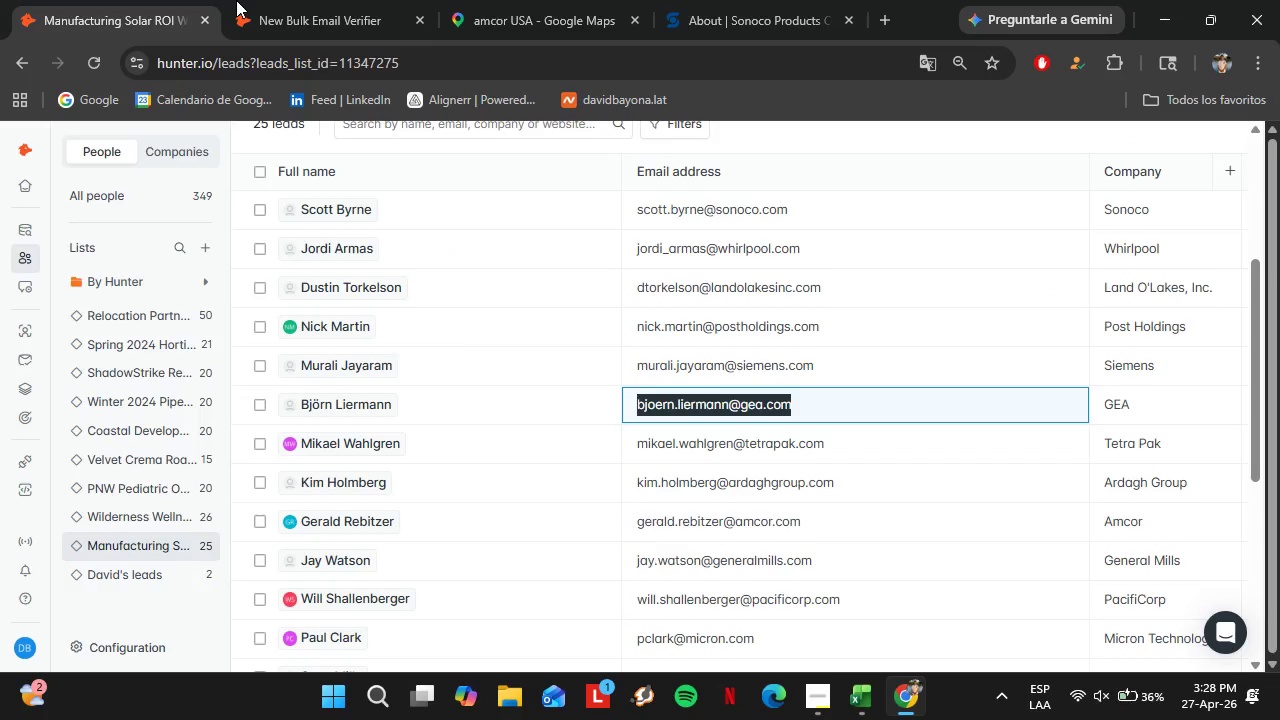 
left_click([274, 0])
 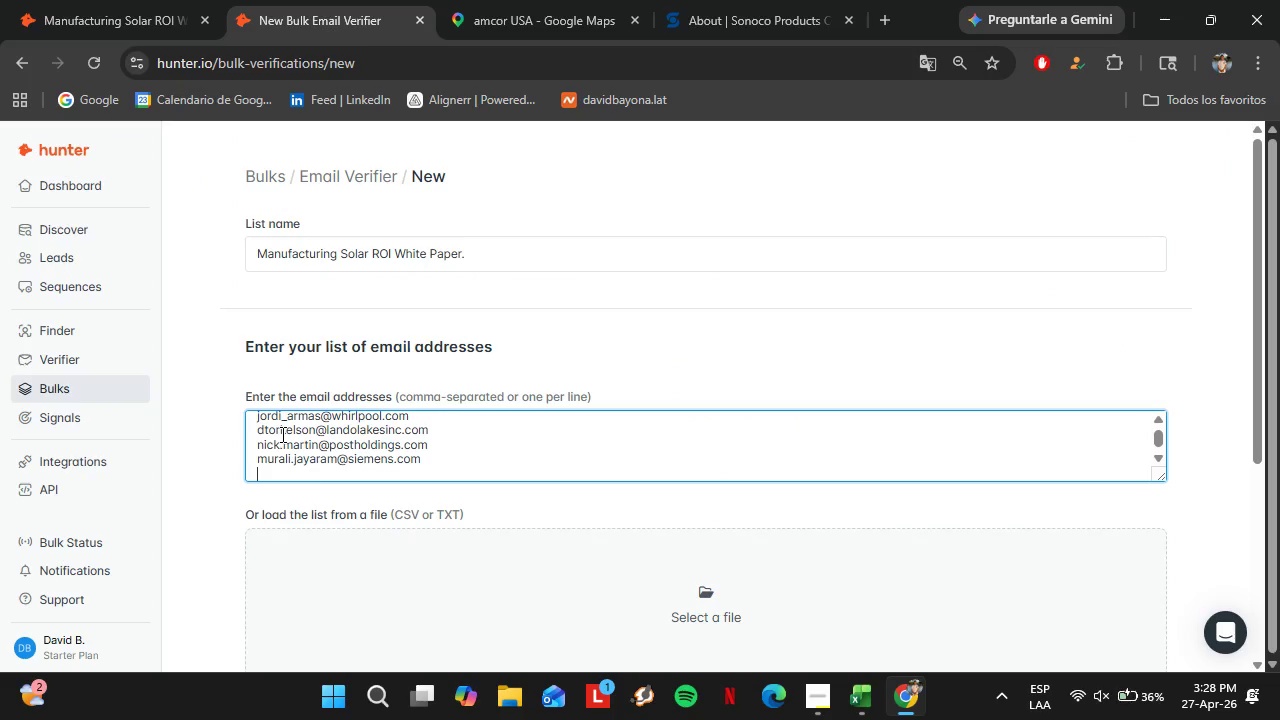 
key(Control+V)
 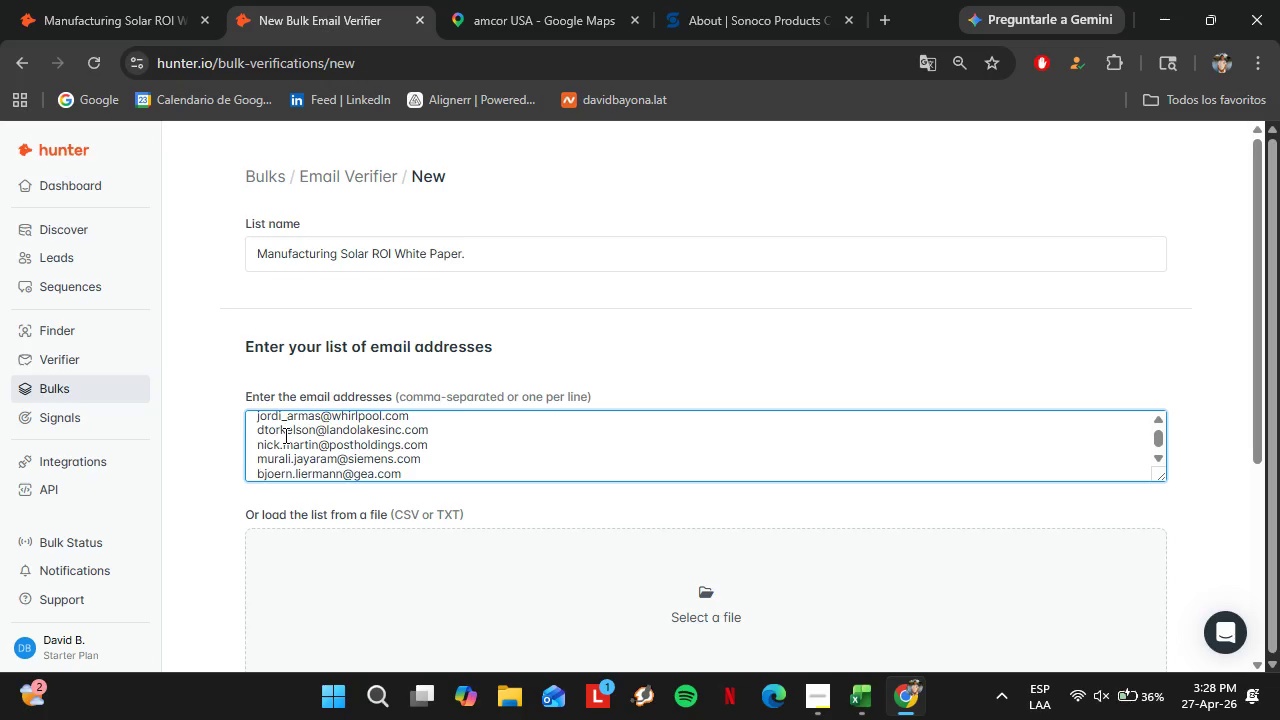 
key(Enter)
 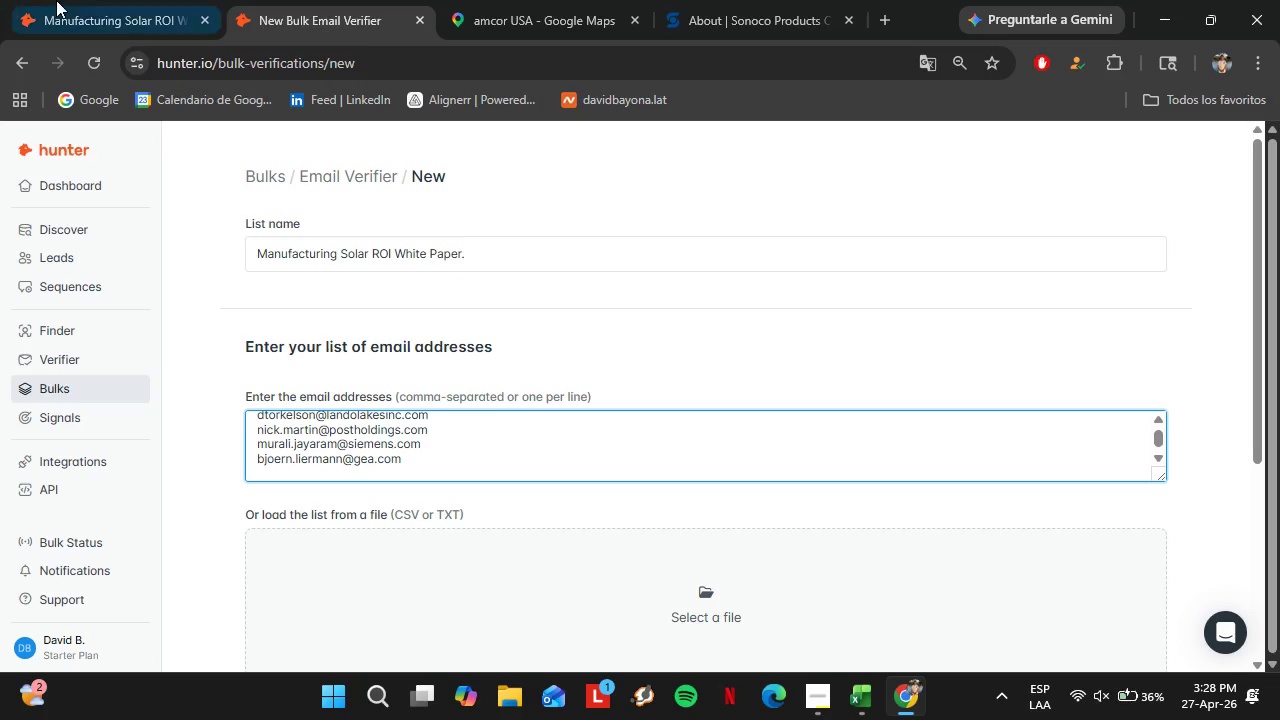 
left_click([70, 0])
 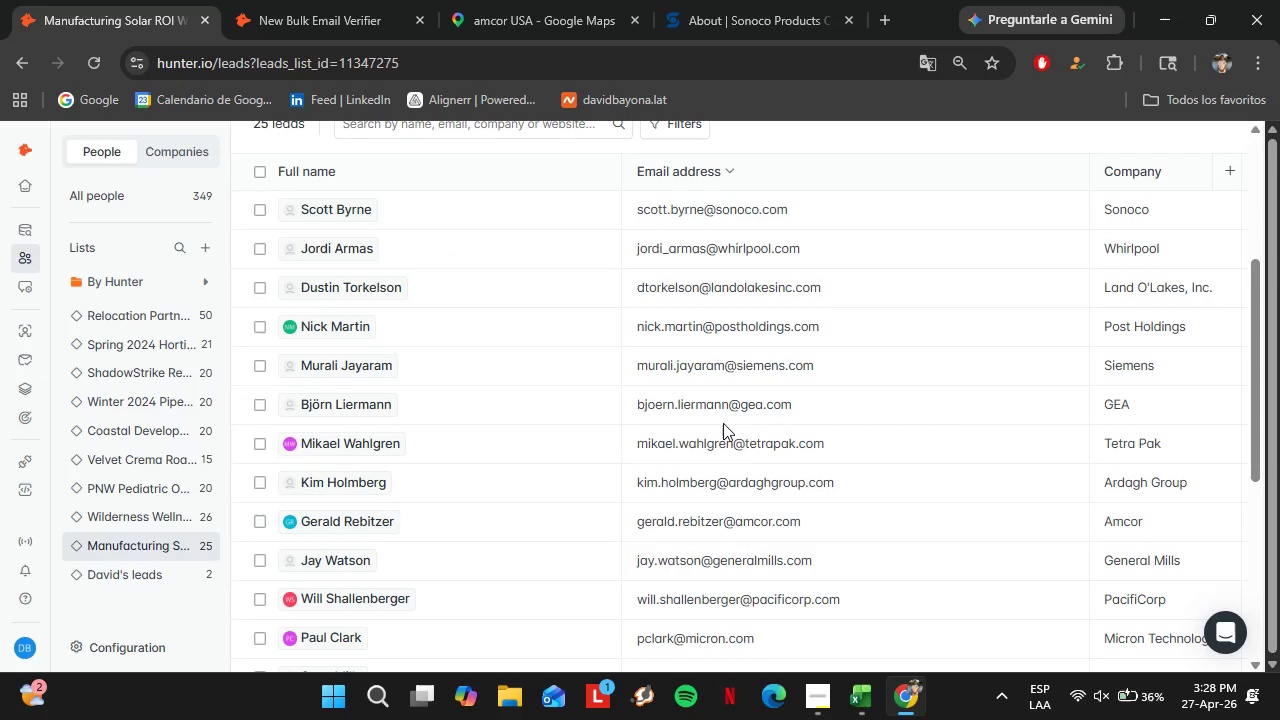 
double_click([705, 411])
 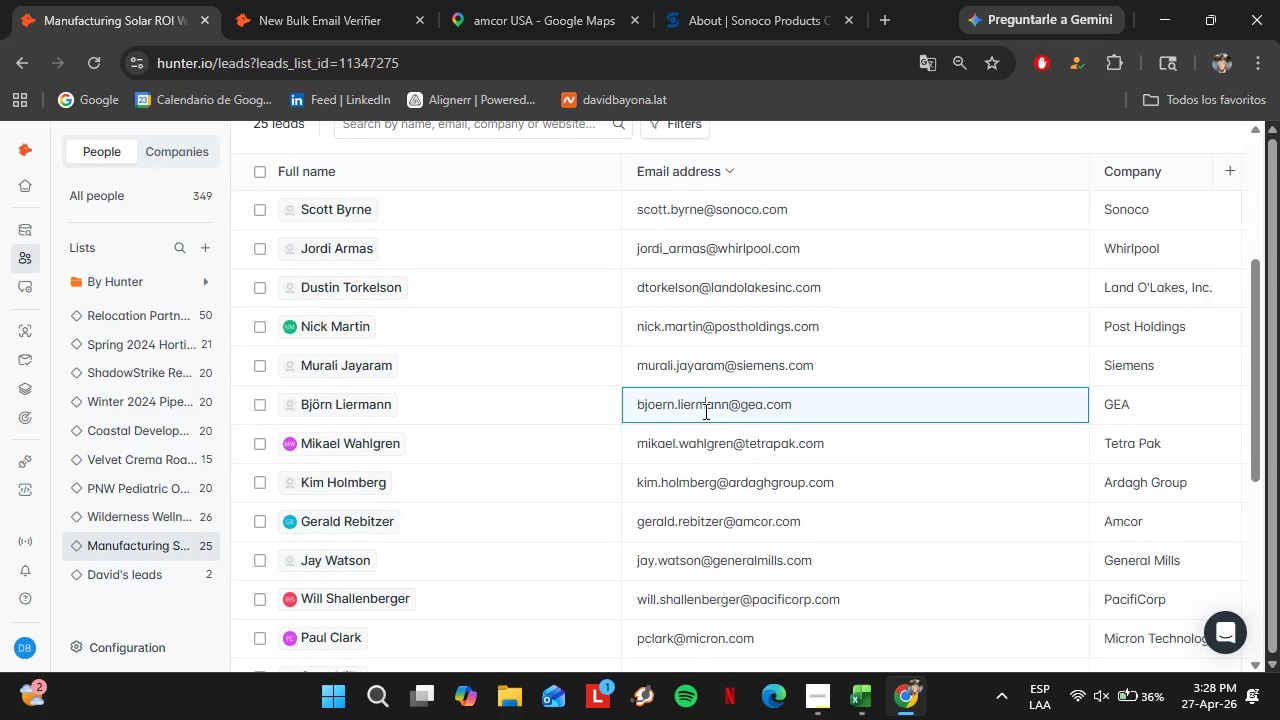 
triple_click([704, 411])
 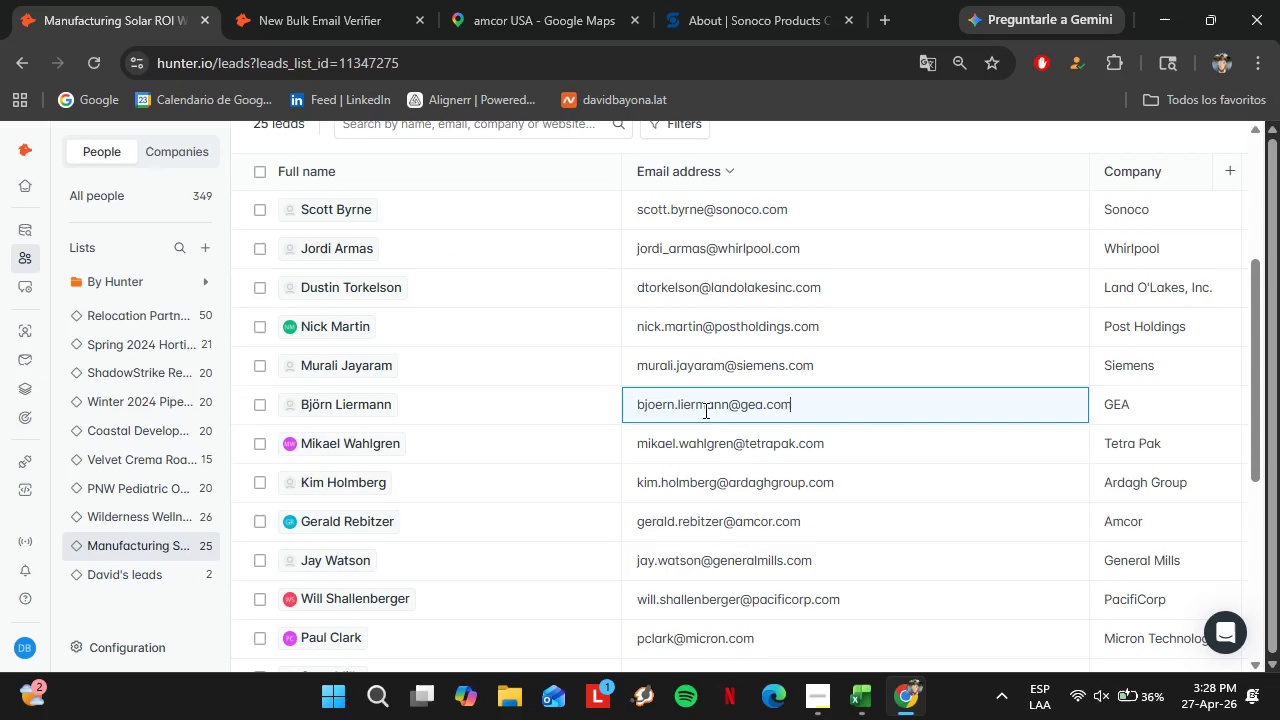 
triple_click([704, 411])
 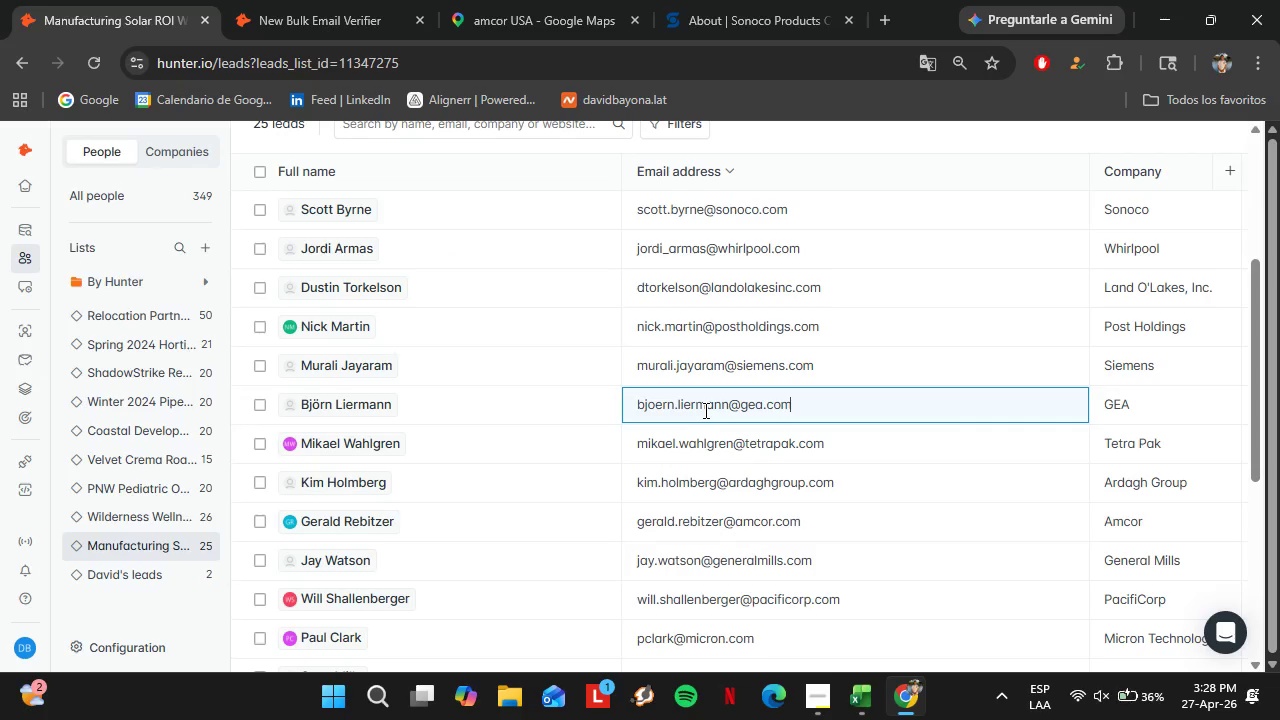 
key(Control+ControlLeft)
 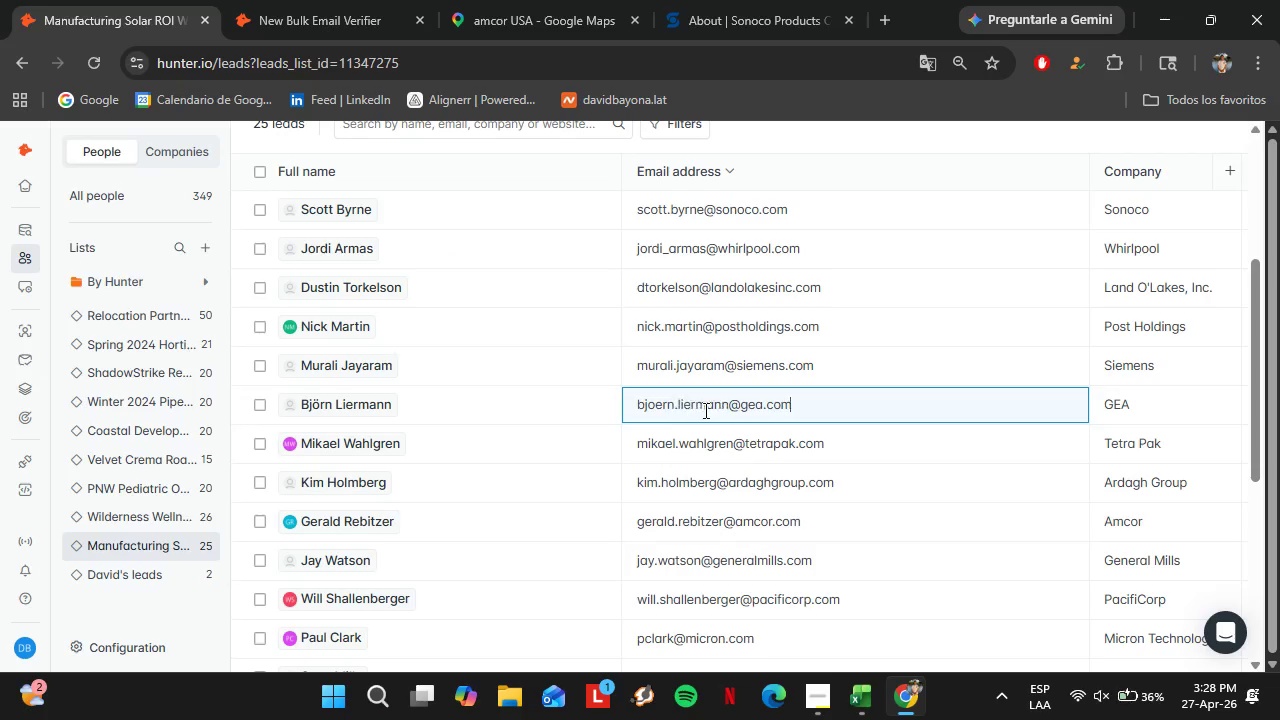 
triple_click([704, 410])
 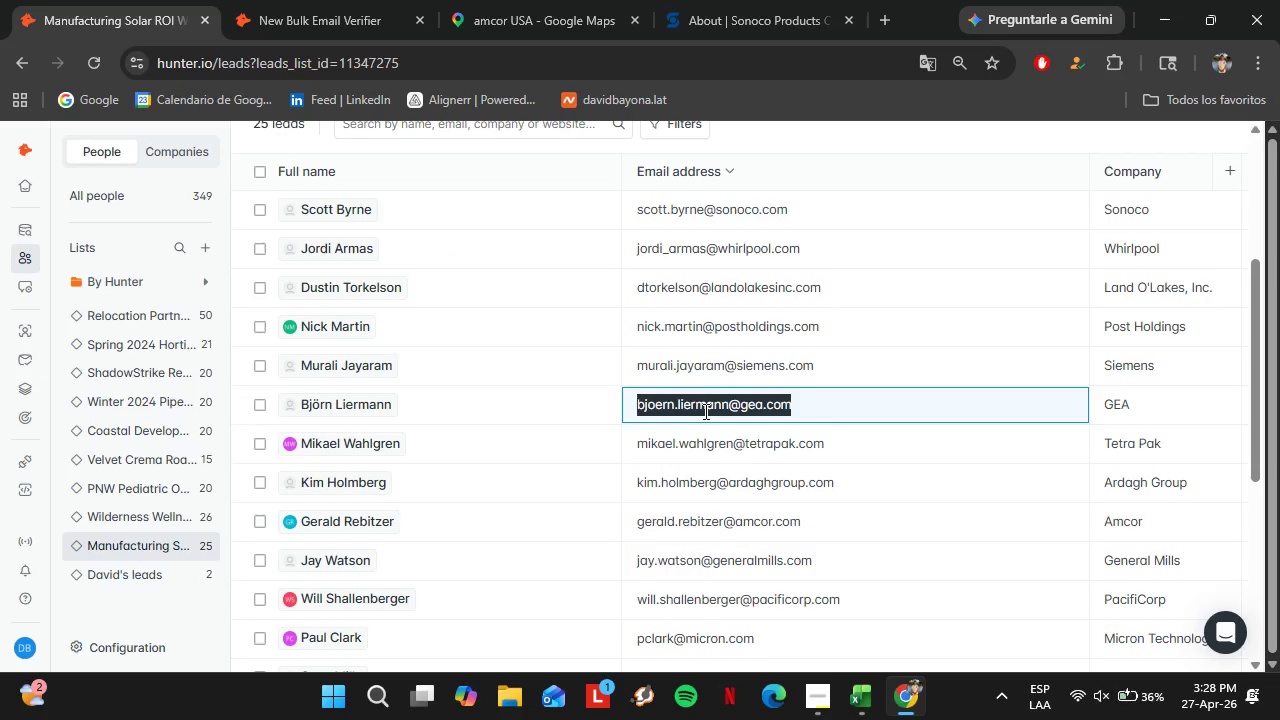 
key(Control+C)
 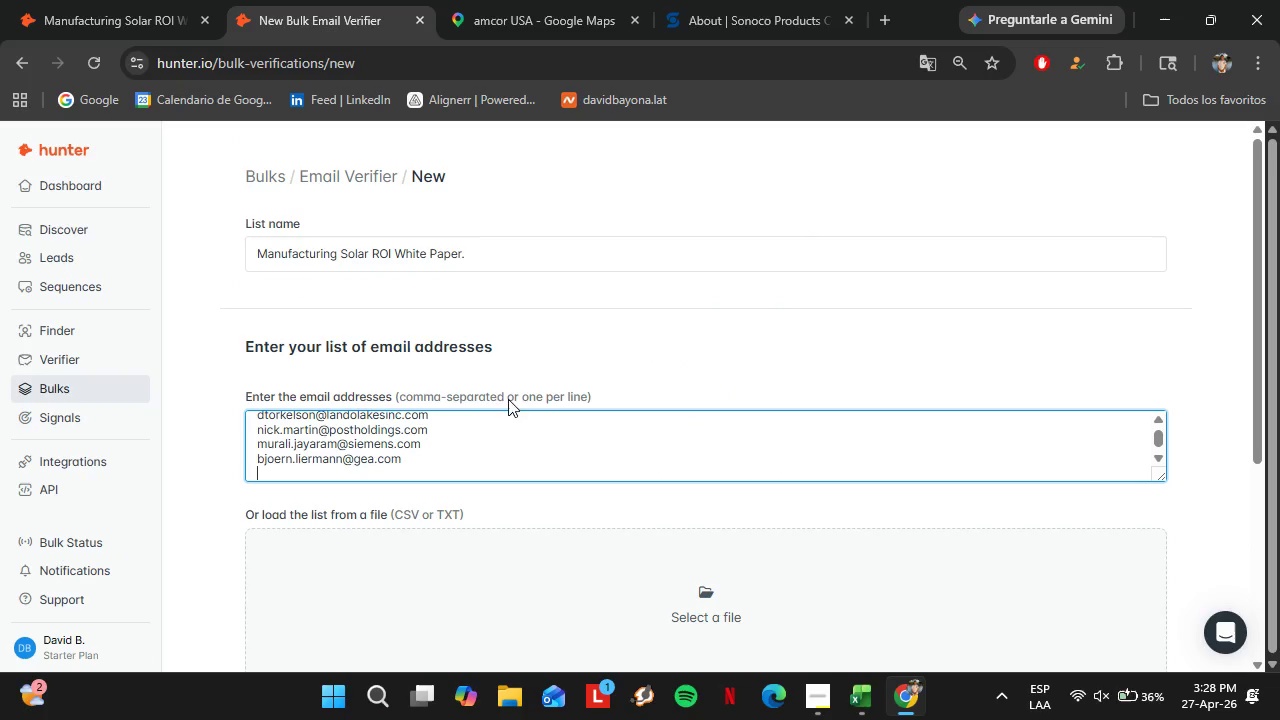 
key(Control+V)
 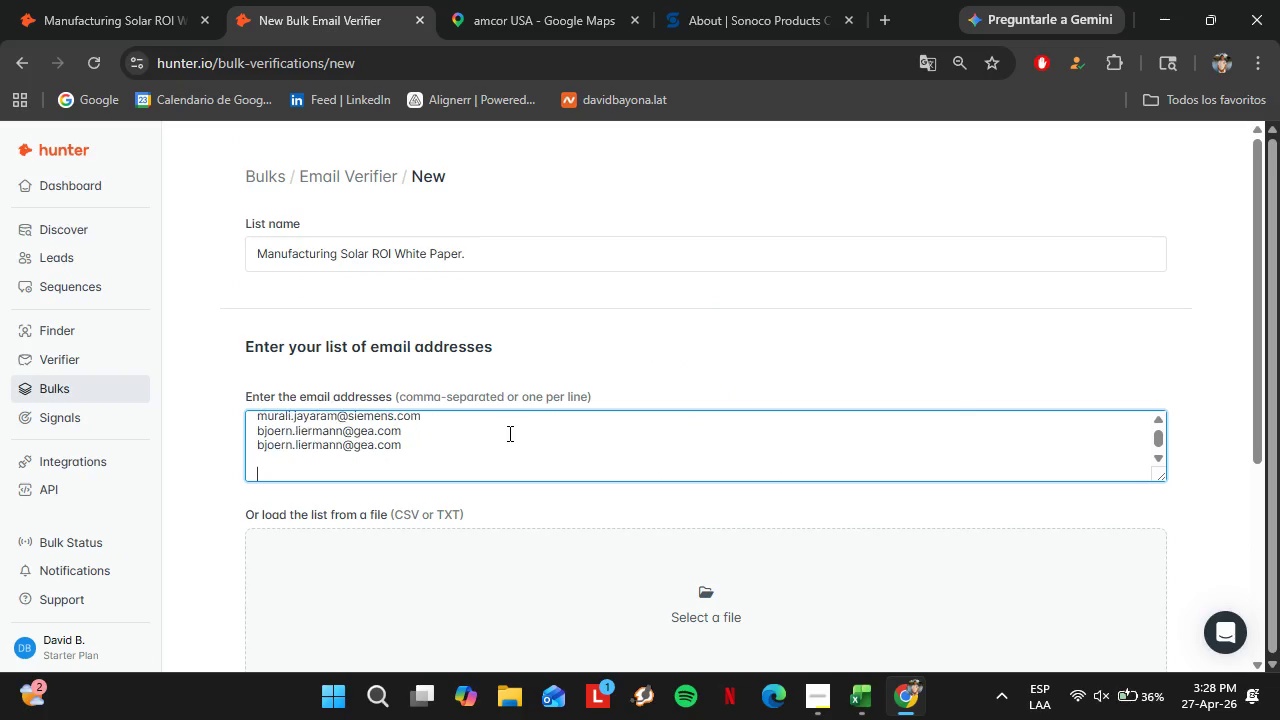 
key(Enter)
 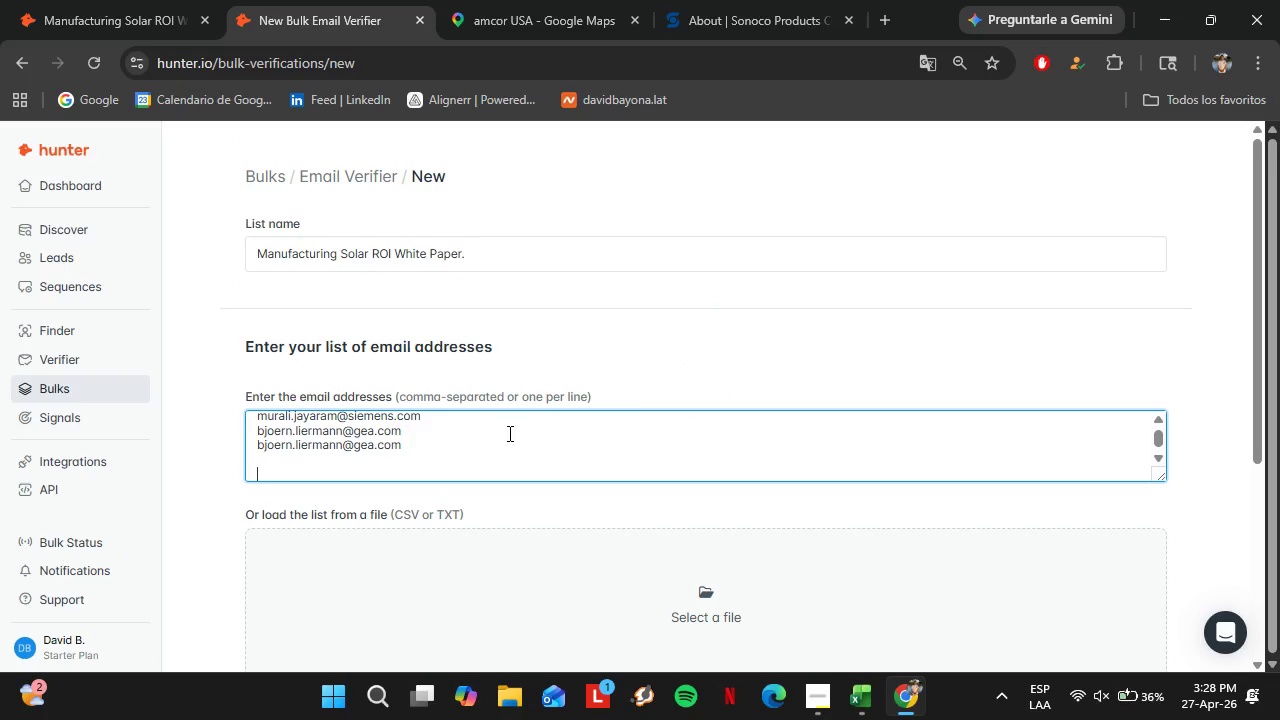 
key(Enter)
 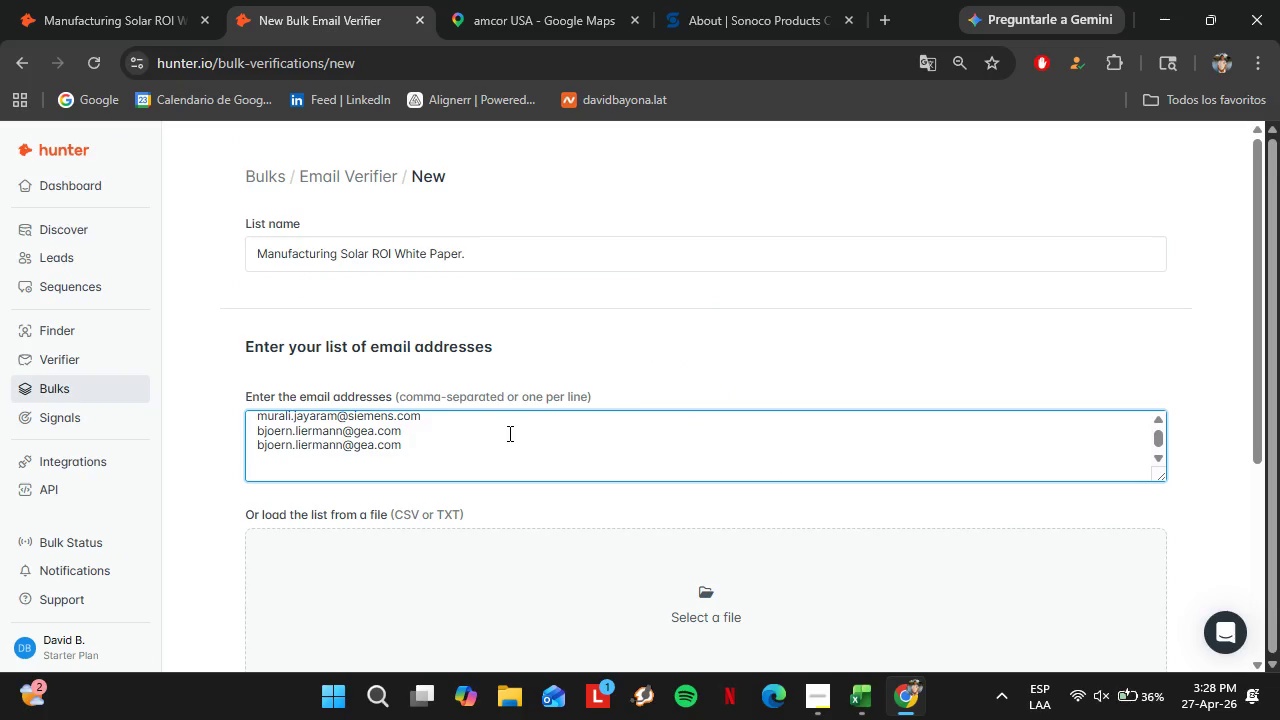 
key(Backspace)
 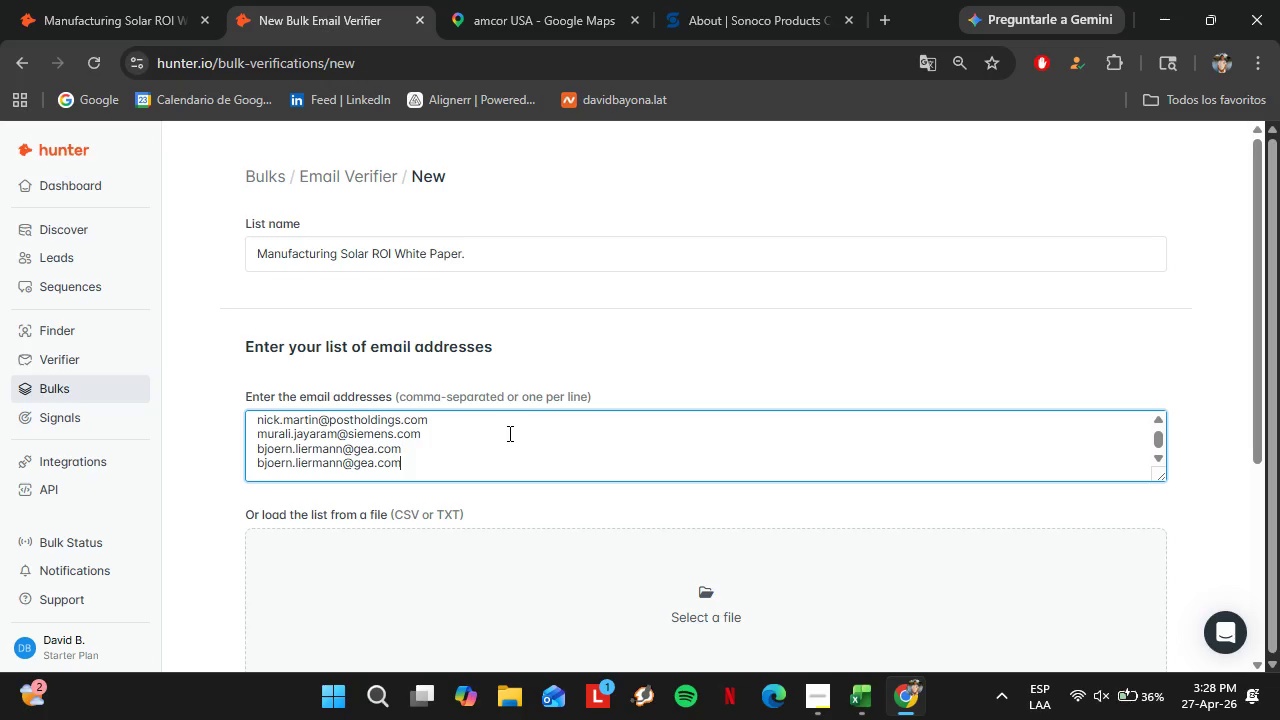 
key(Backspace)
 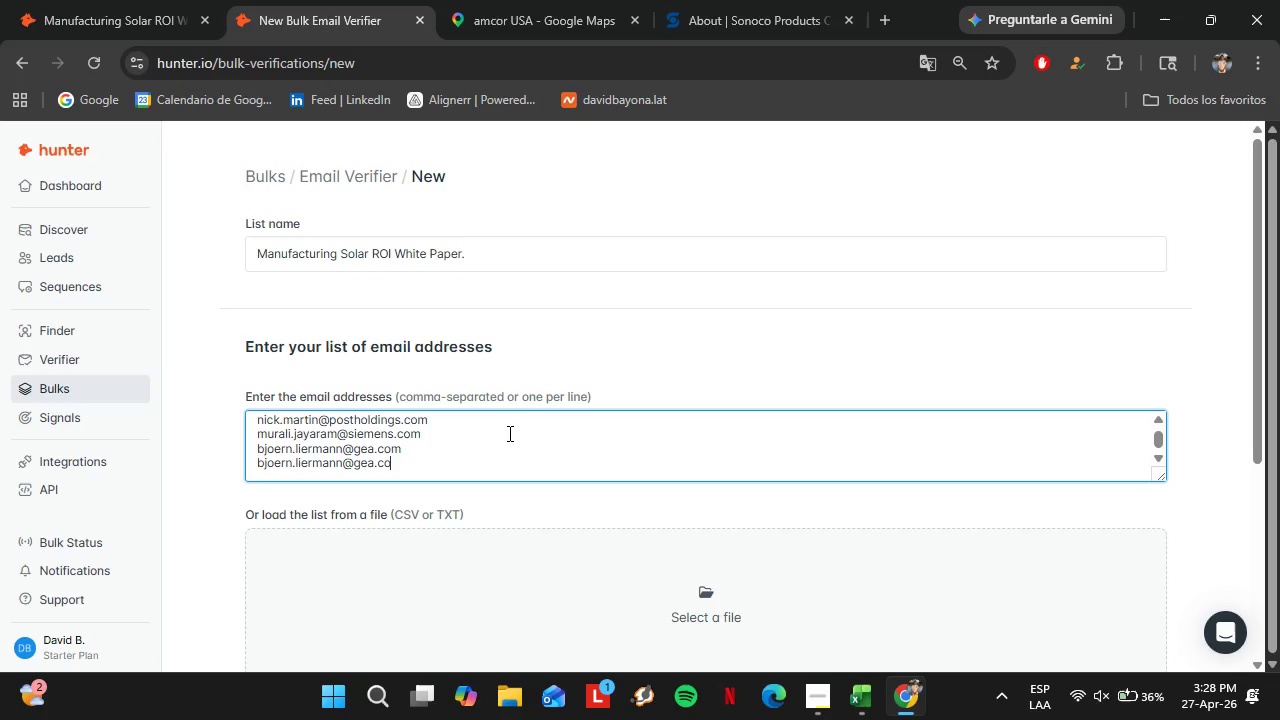 
key(Backspace)
 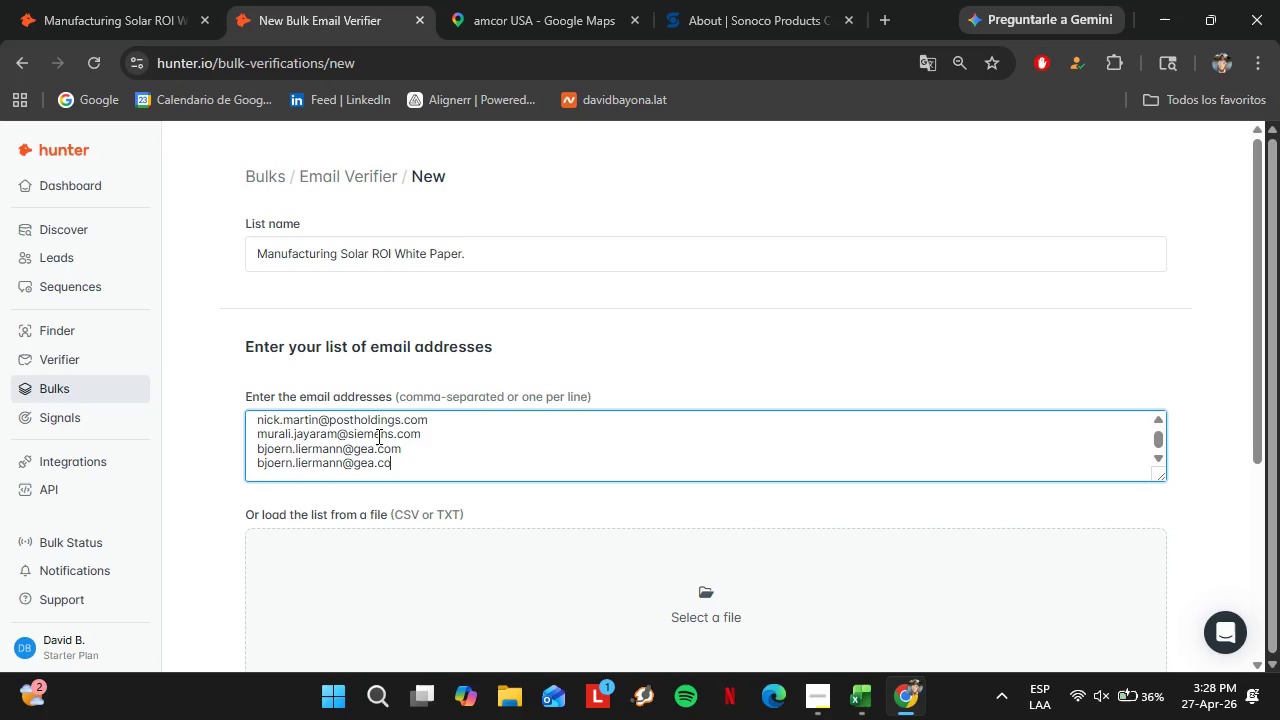 
left_click_drag(start_coordinate=[398, 464], to_coordinate=[220, 461])
 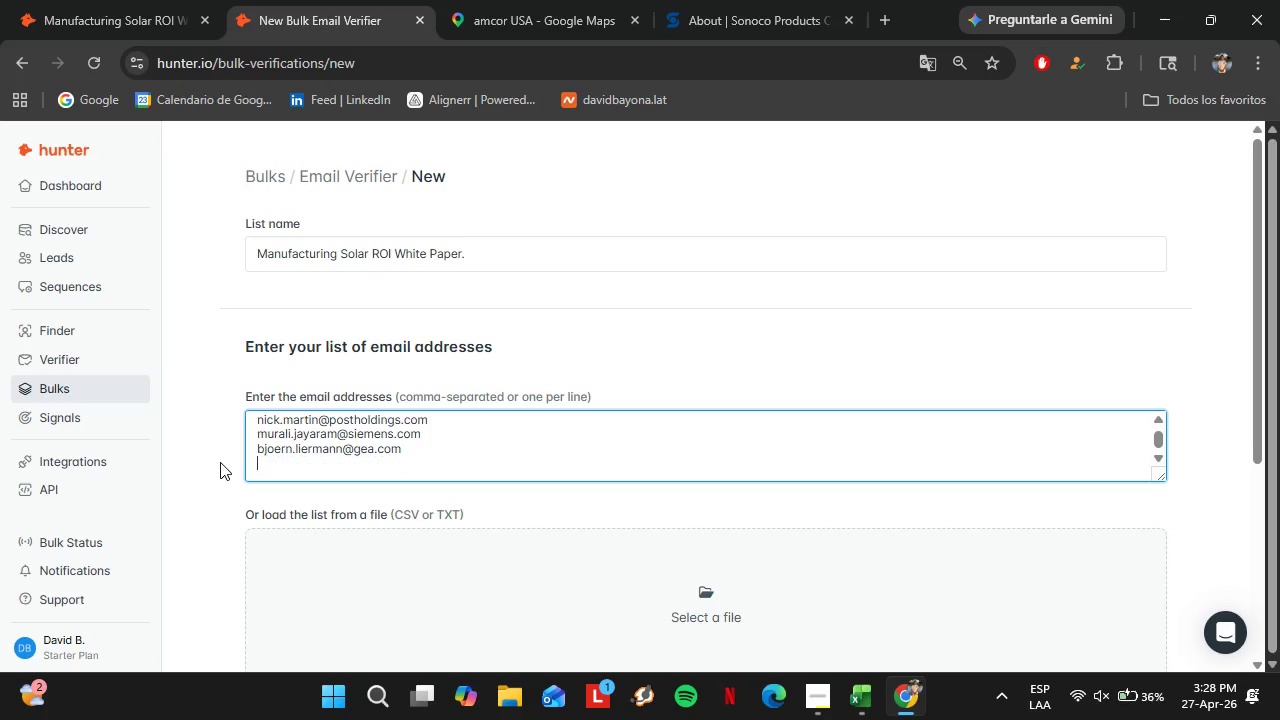 
key(Backspace)
 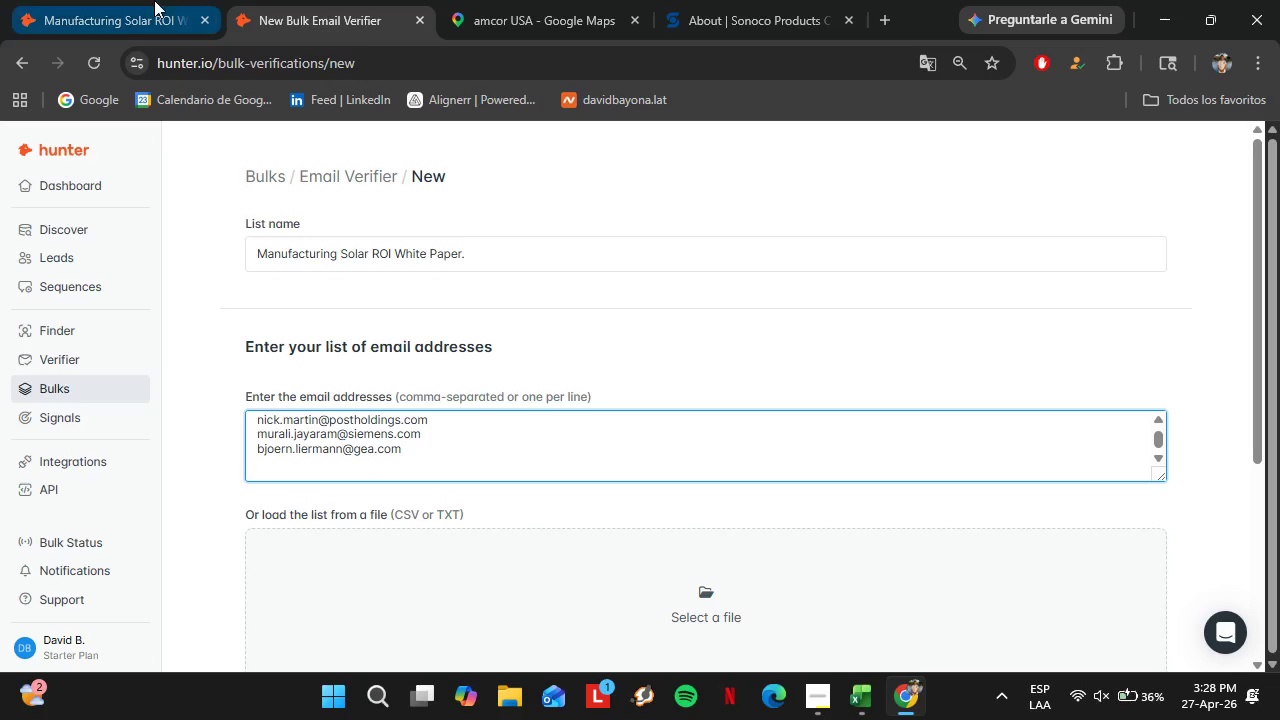 
left_click([153, 0])
 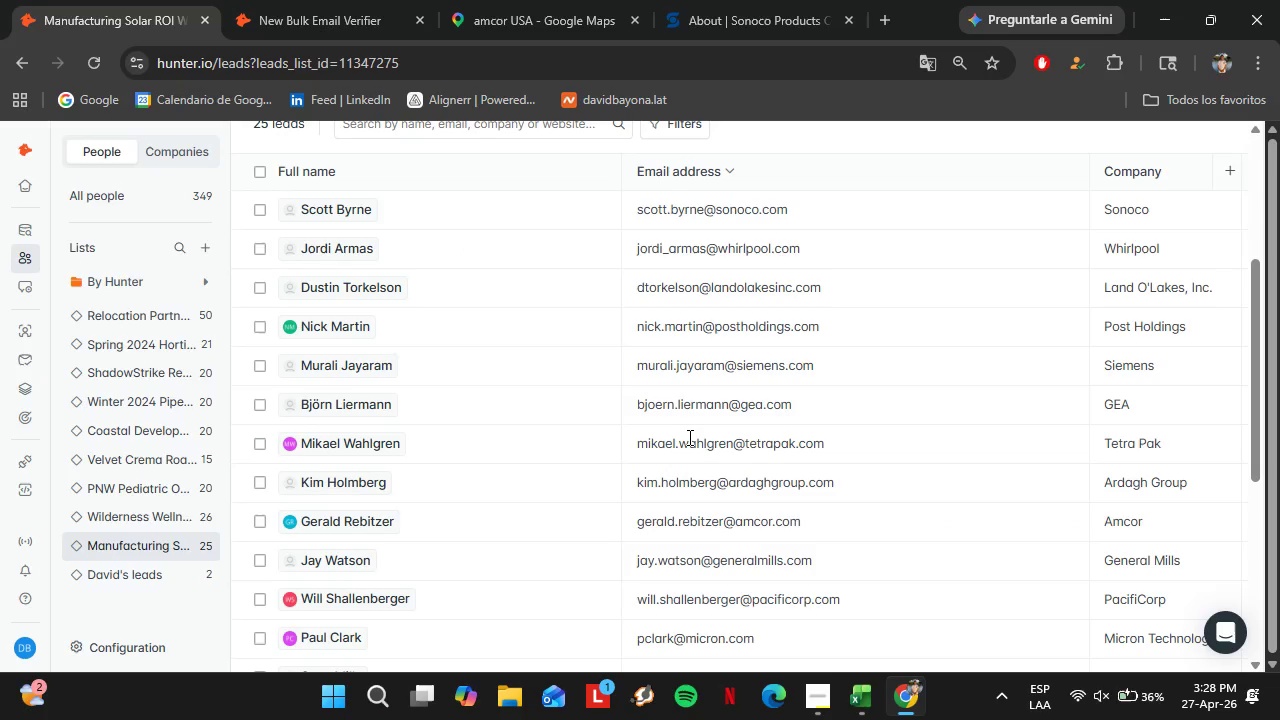 
double_click([688, 437])
 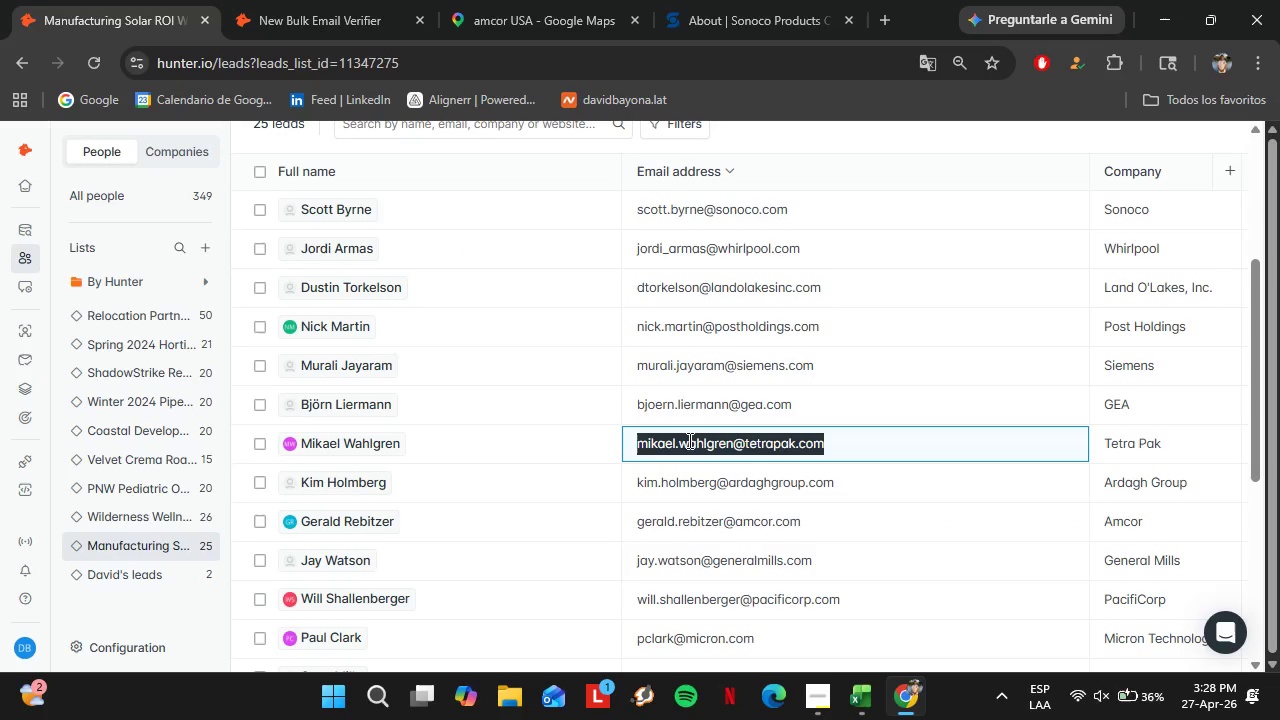 
triple_click([688, 437])
 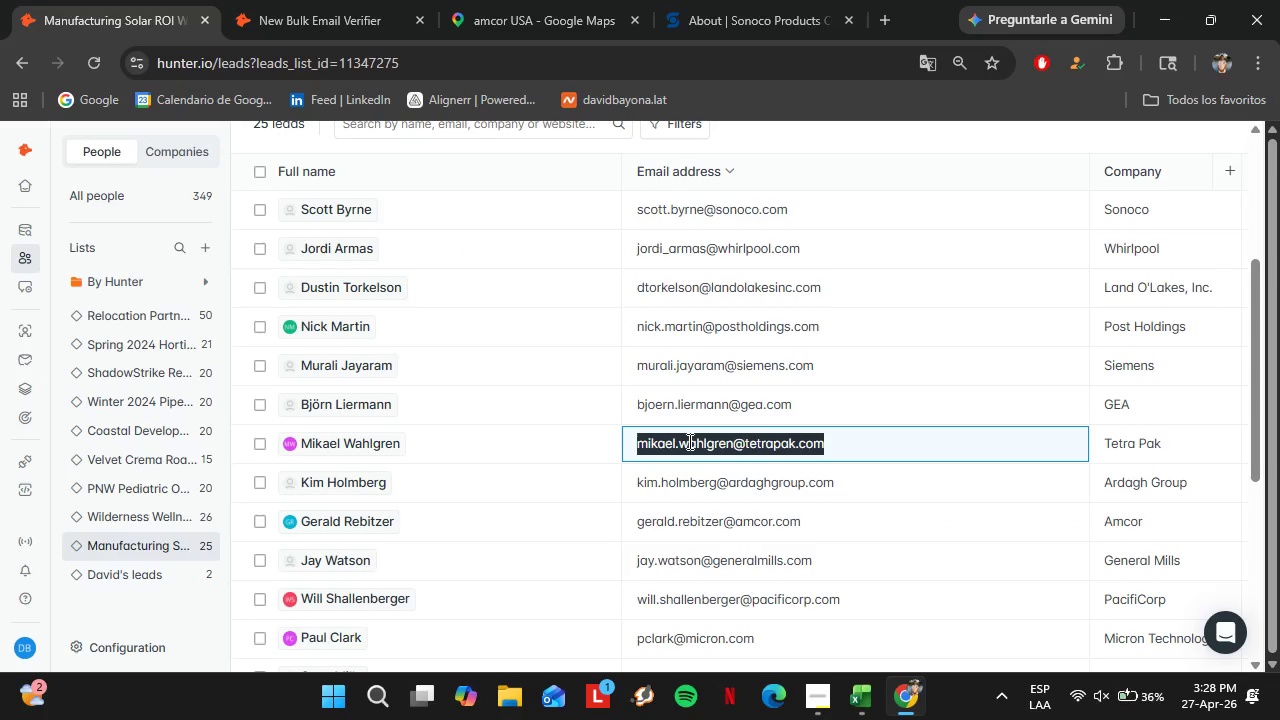 
key(Control+C)
 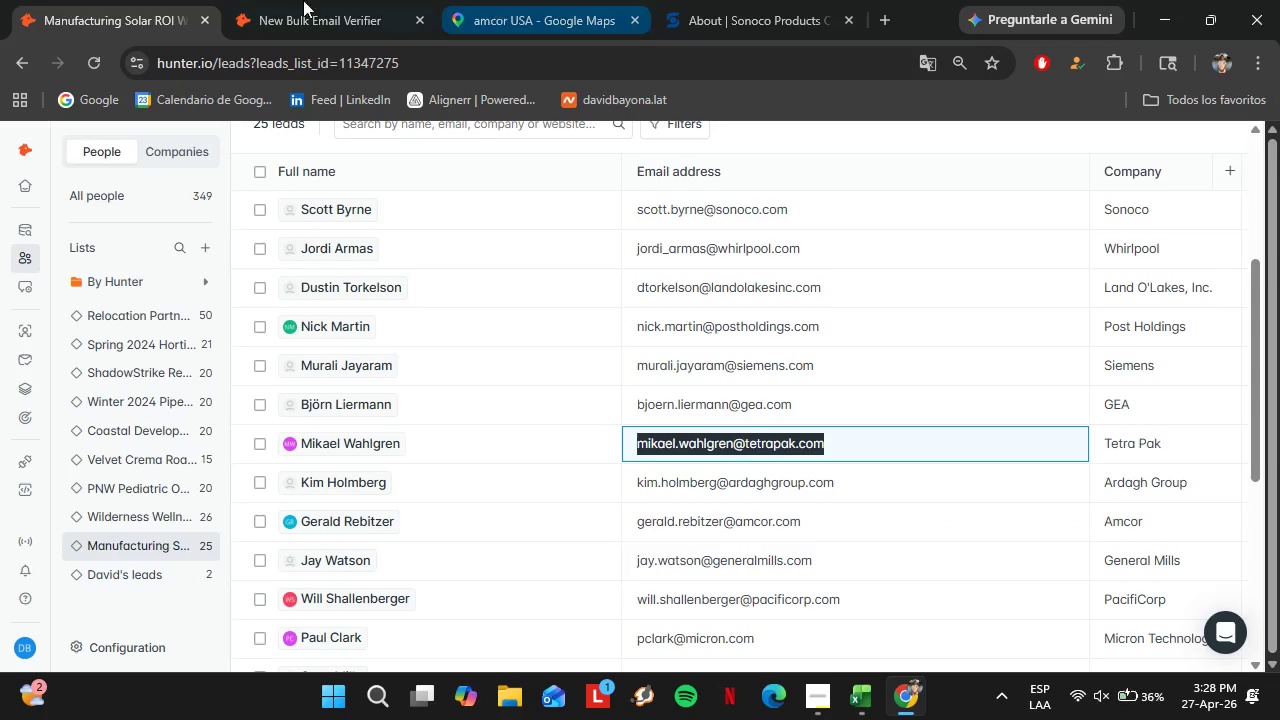 
left_click([231, 0])
 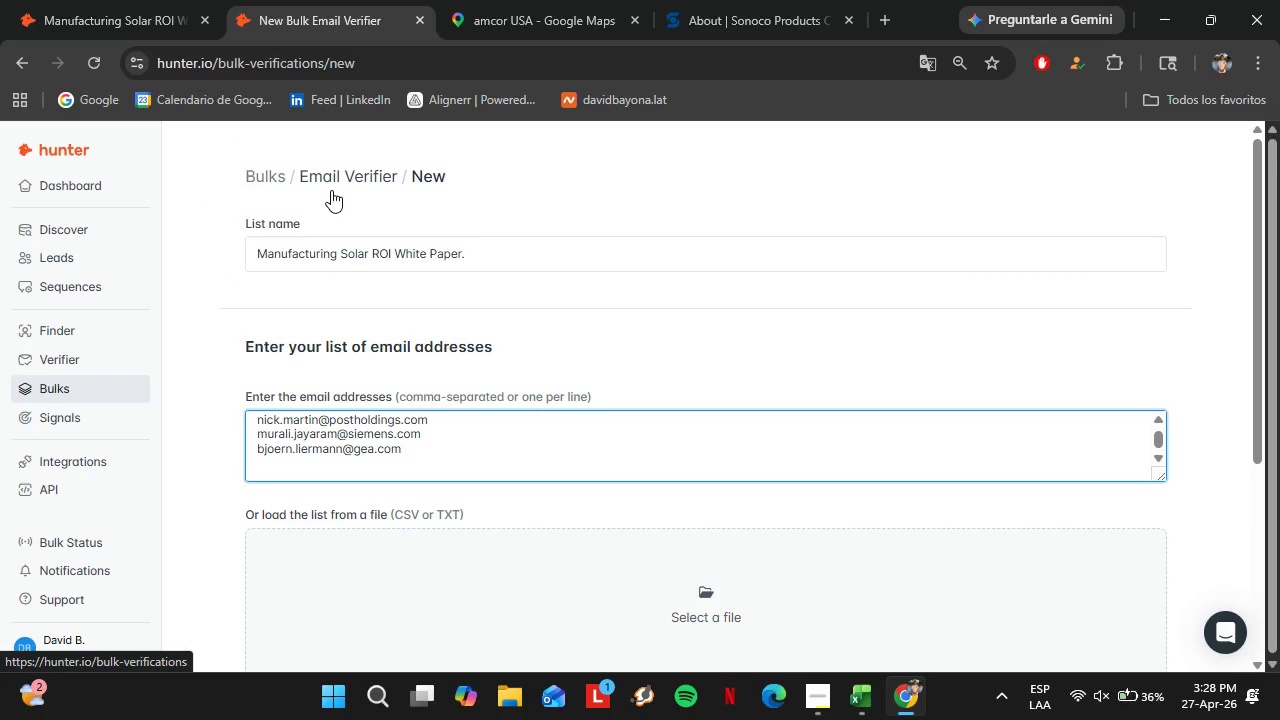 
key(Control+V)
 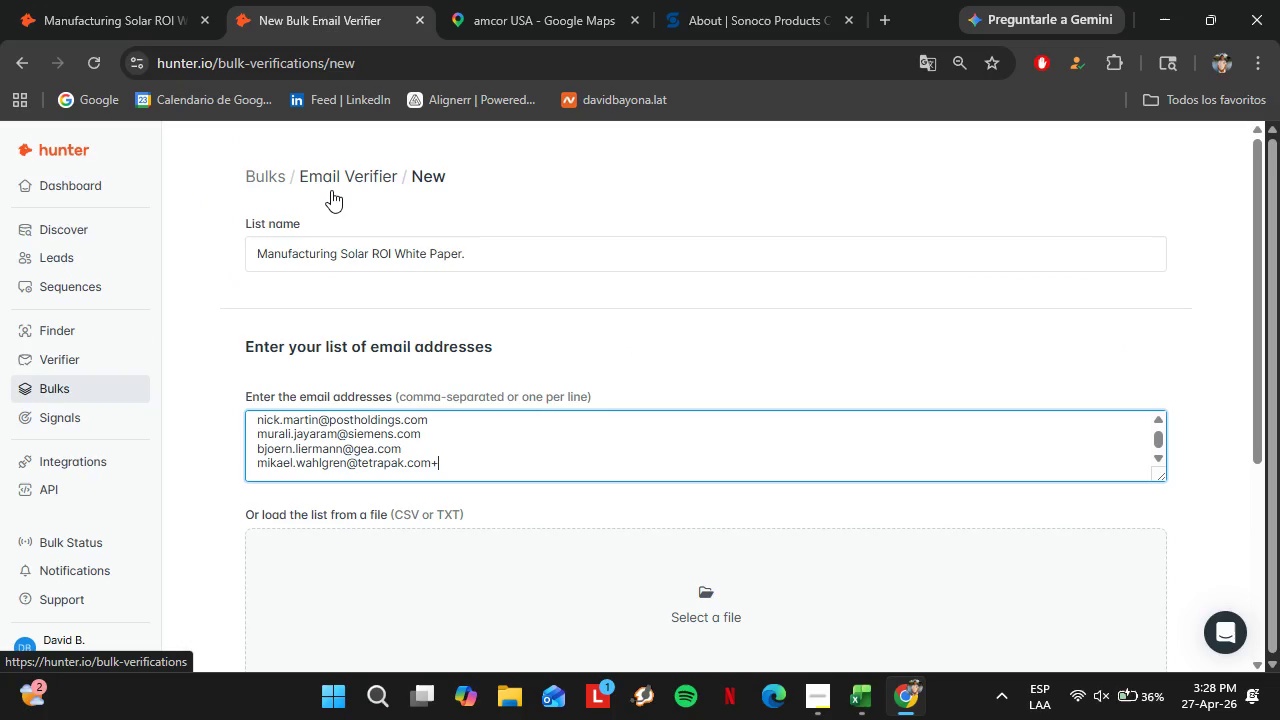 
key(Equal)
 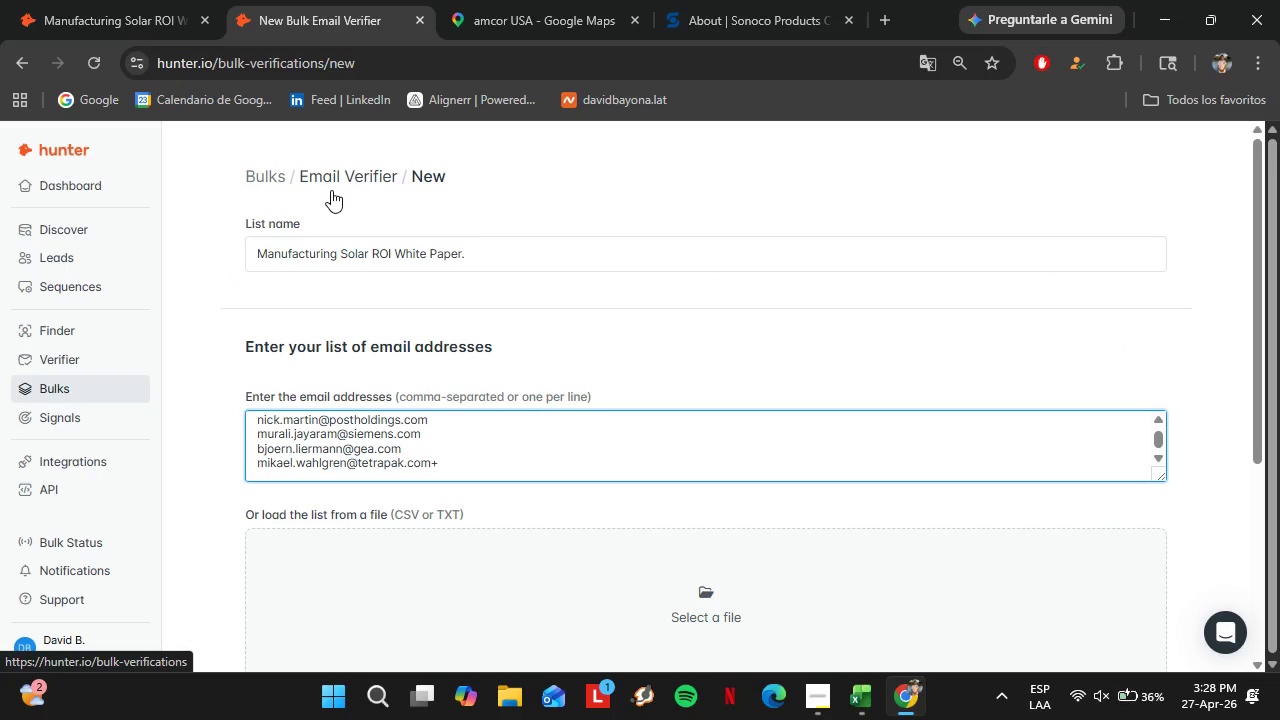 
key(Backspace)
 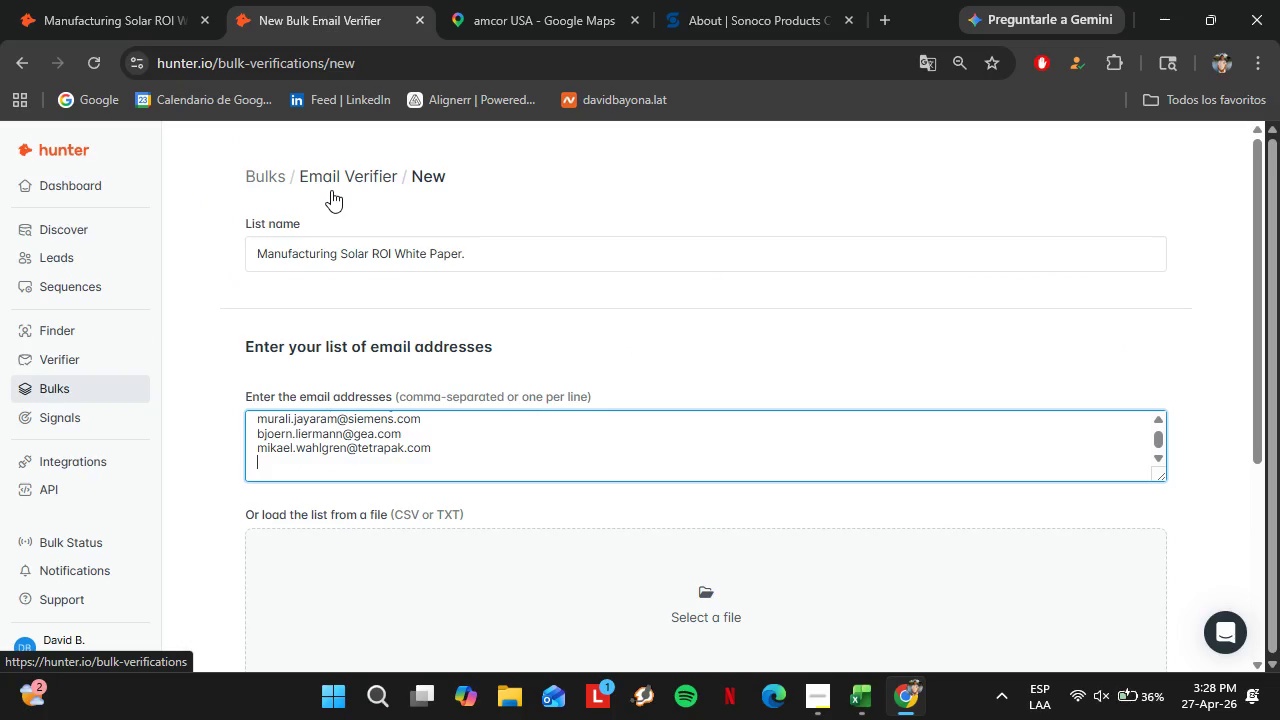 
key(Enter)
 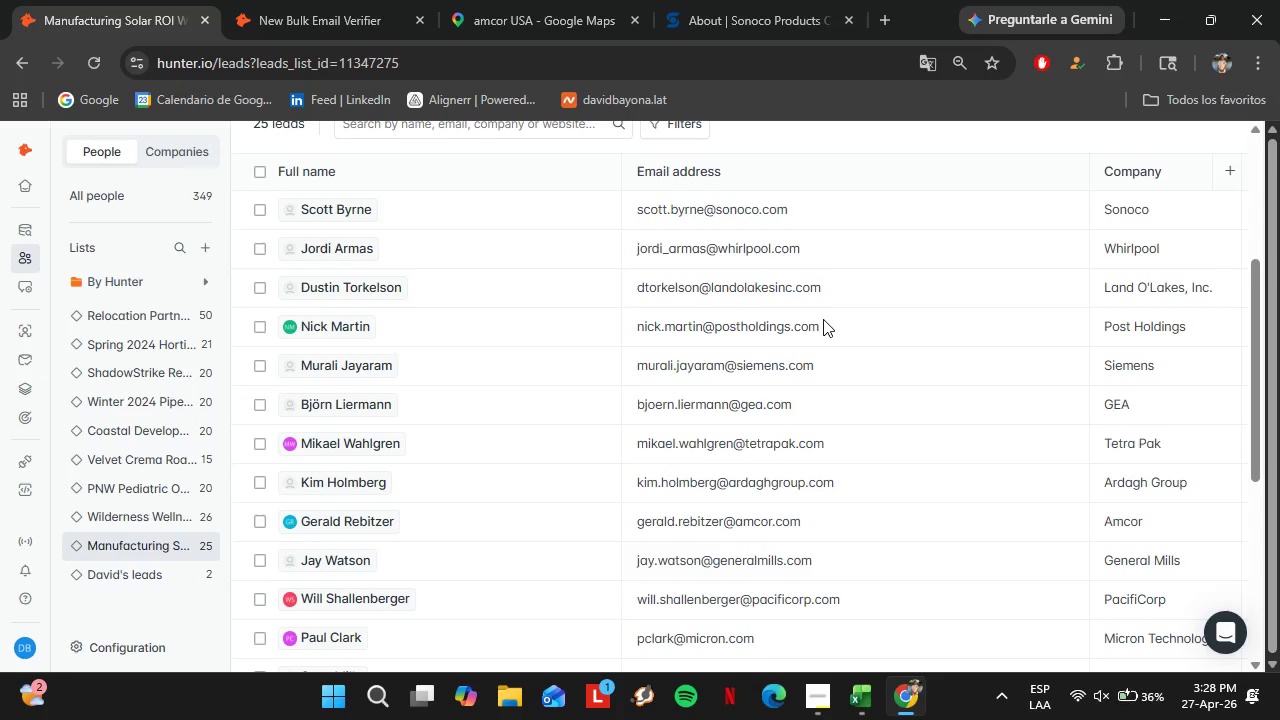 
left_click([760, 490])
 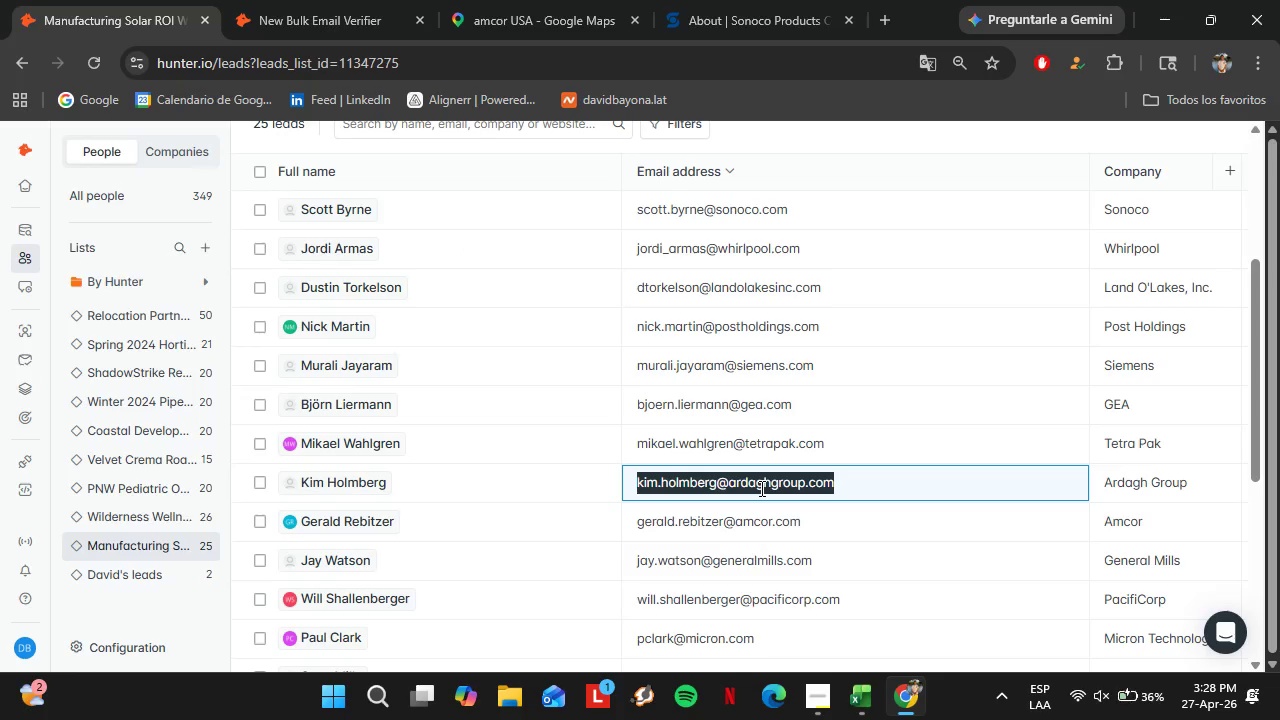 
key(Control+C)
 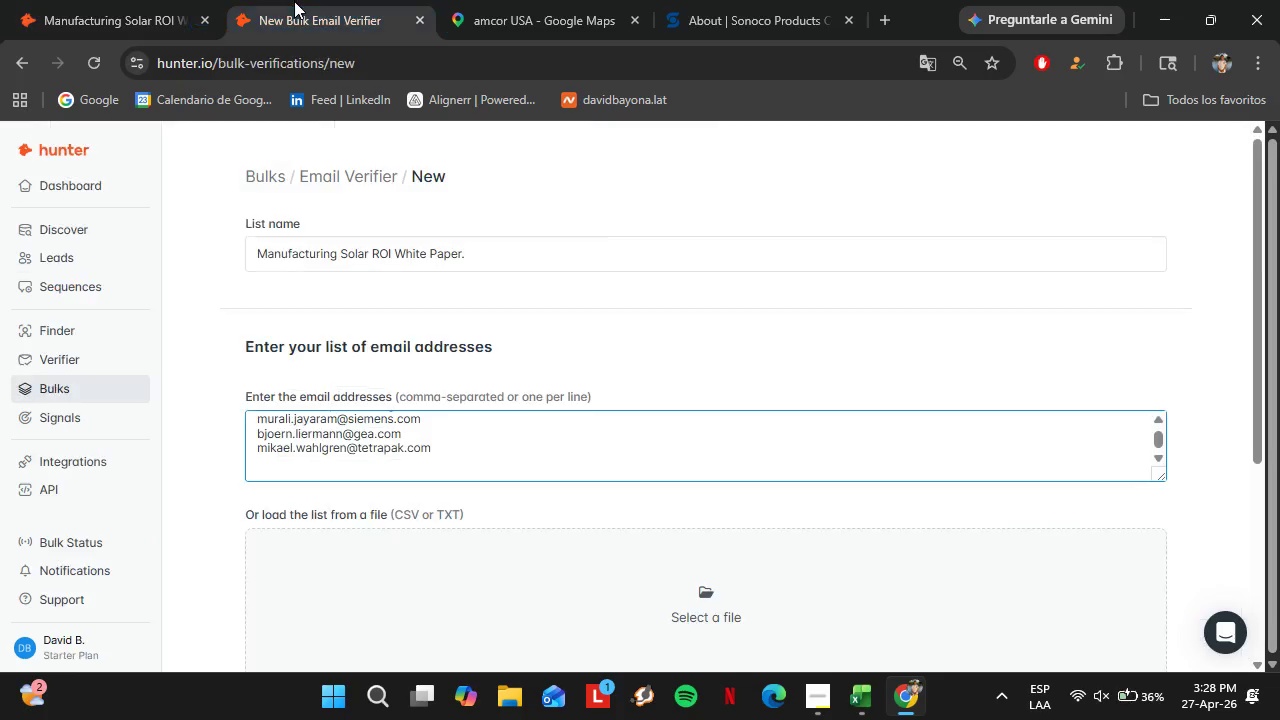 
left_click([294, 0])
 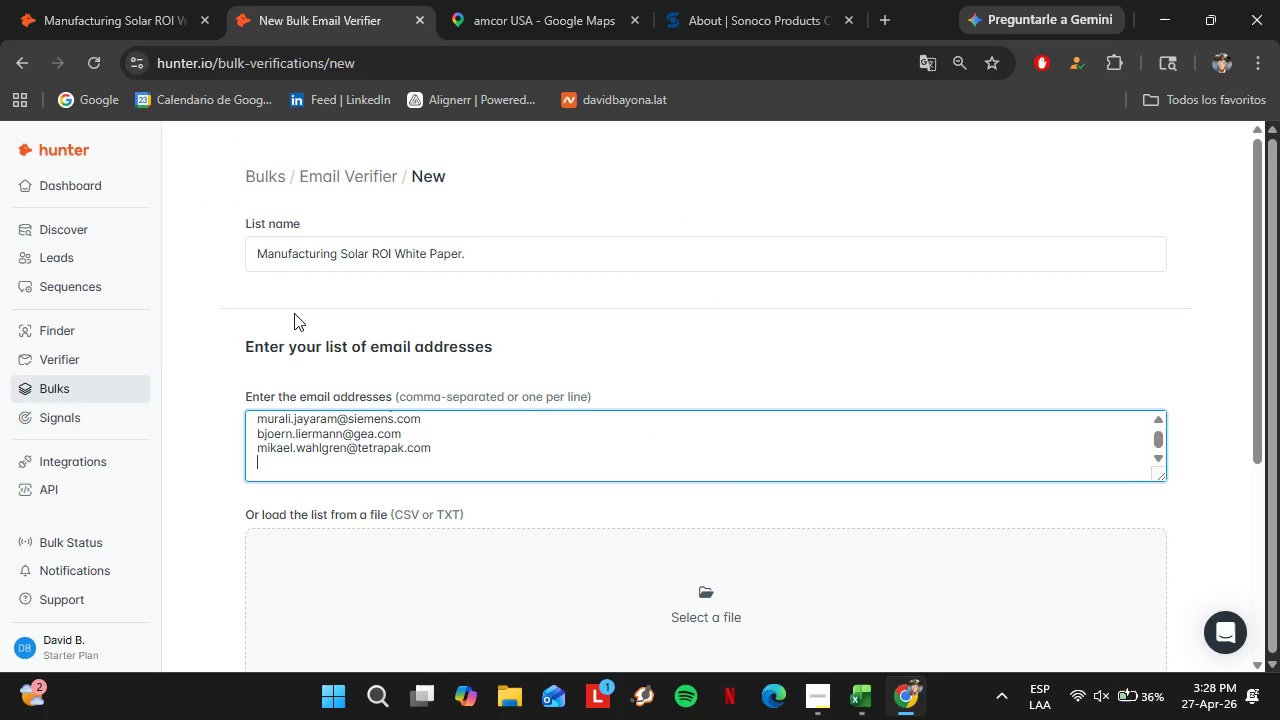 
key(Control+V)
 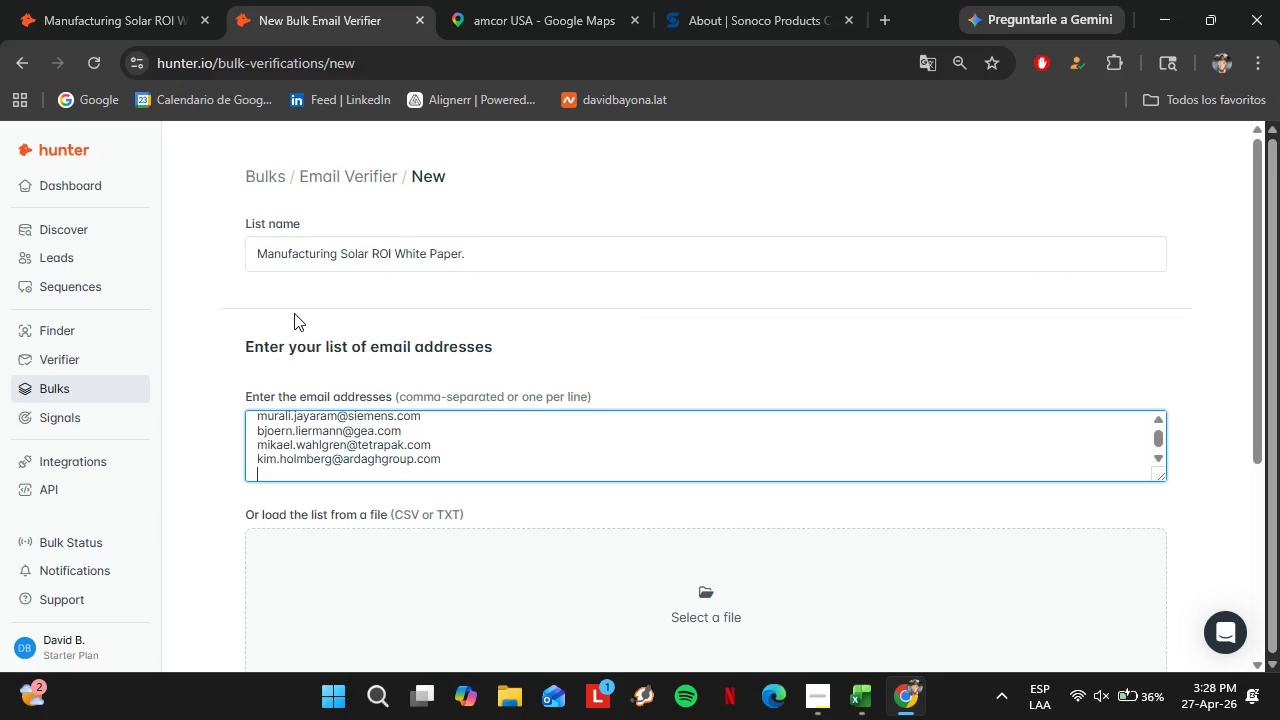 
key(Enter)
 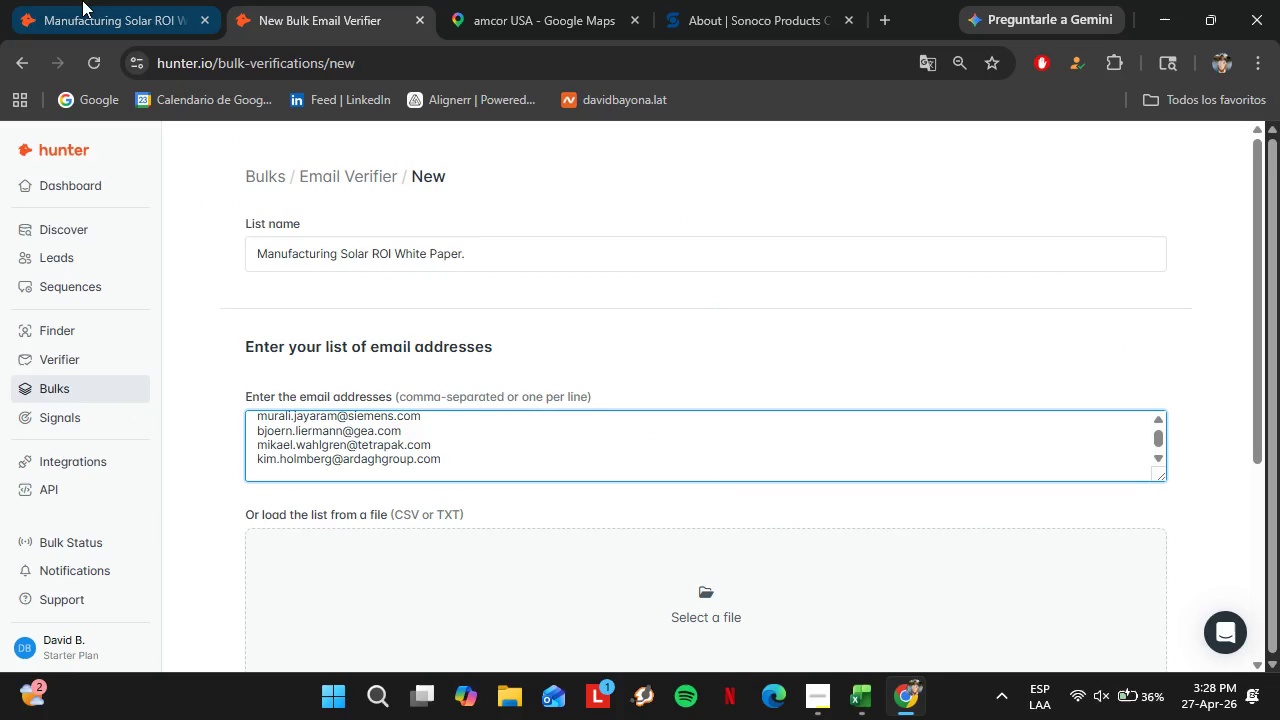 
left_click([82, 0])
 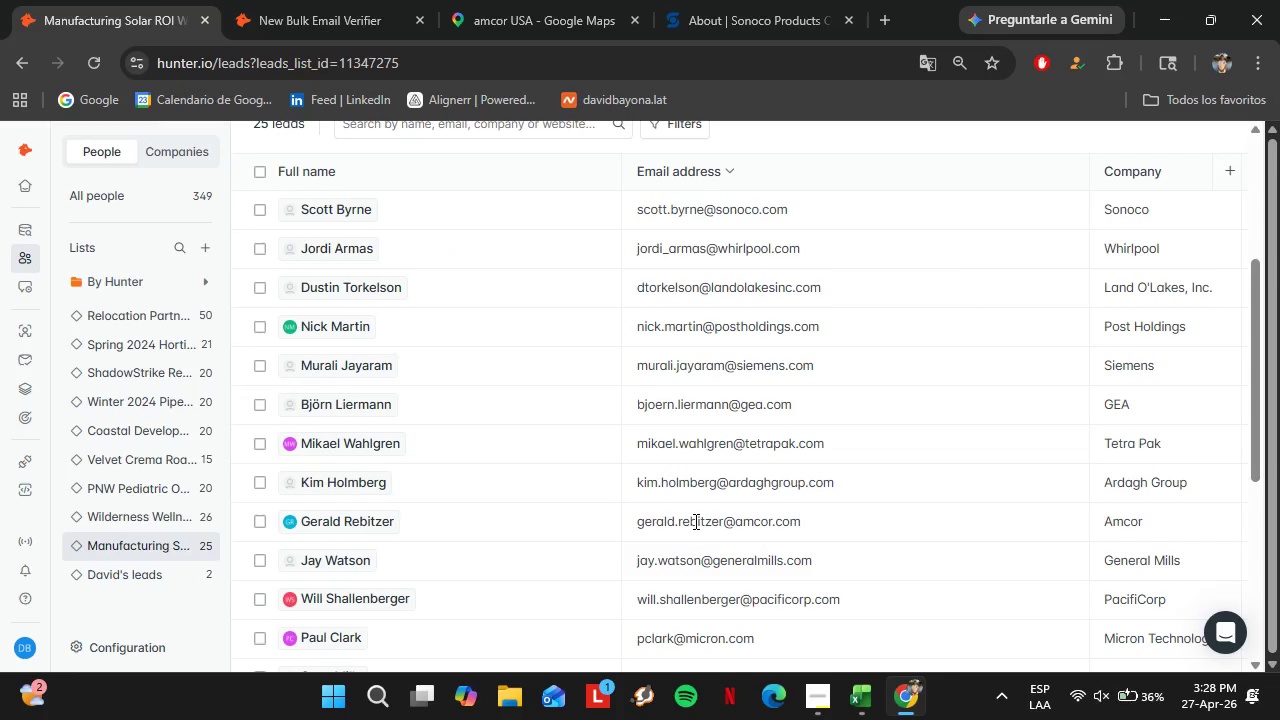 
double_click([694, 521])
 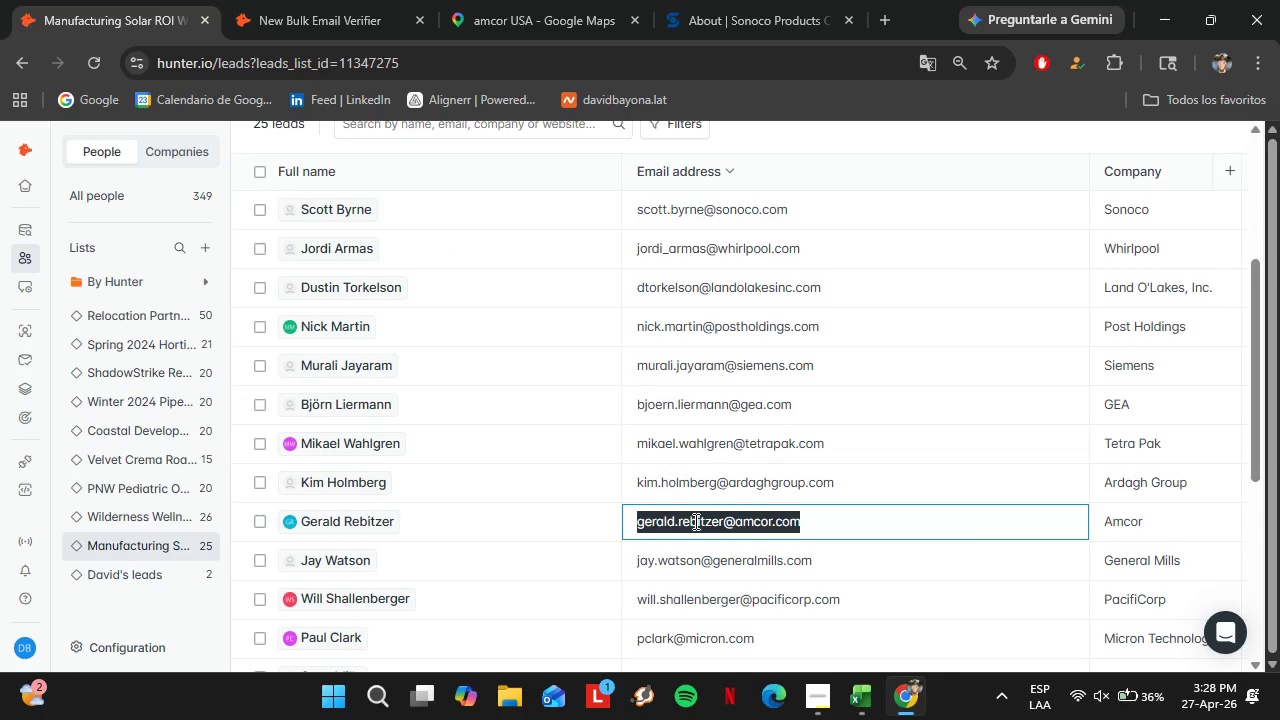 
triple_click([694, 521])
 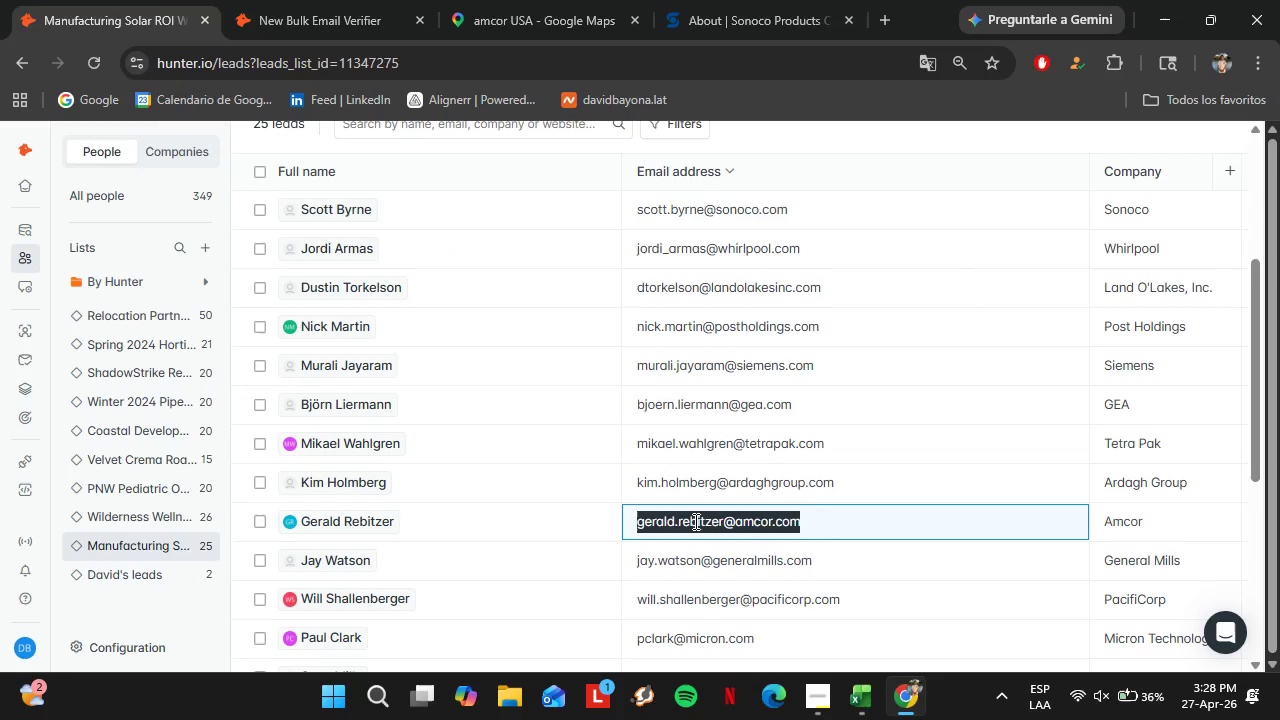 
key(Control+C)
 